 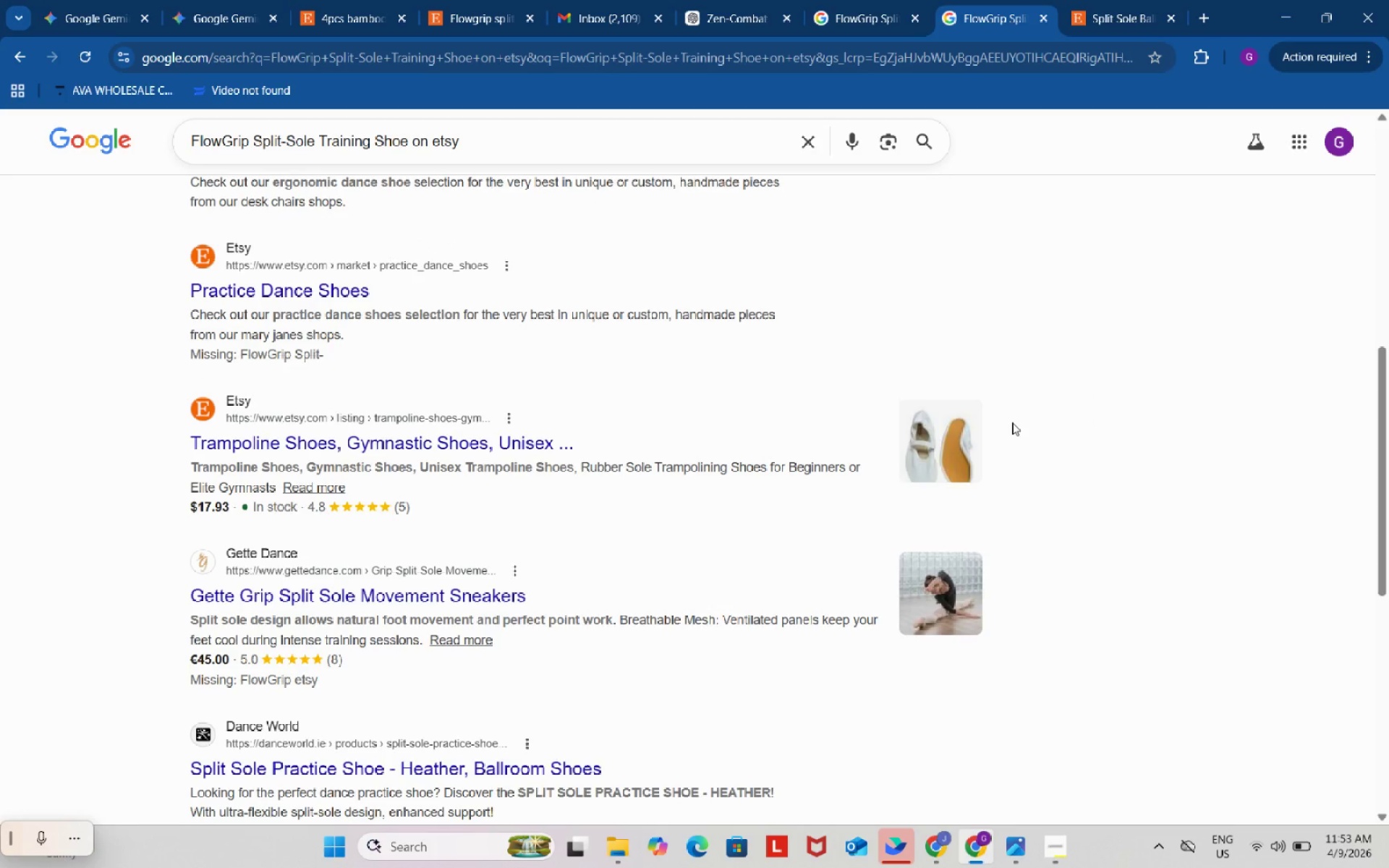 
scroll: coordinate [1013, 422], scroll_direction: up, amount: 10.0
 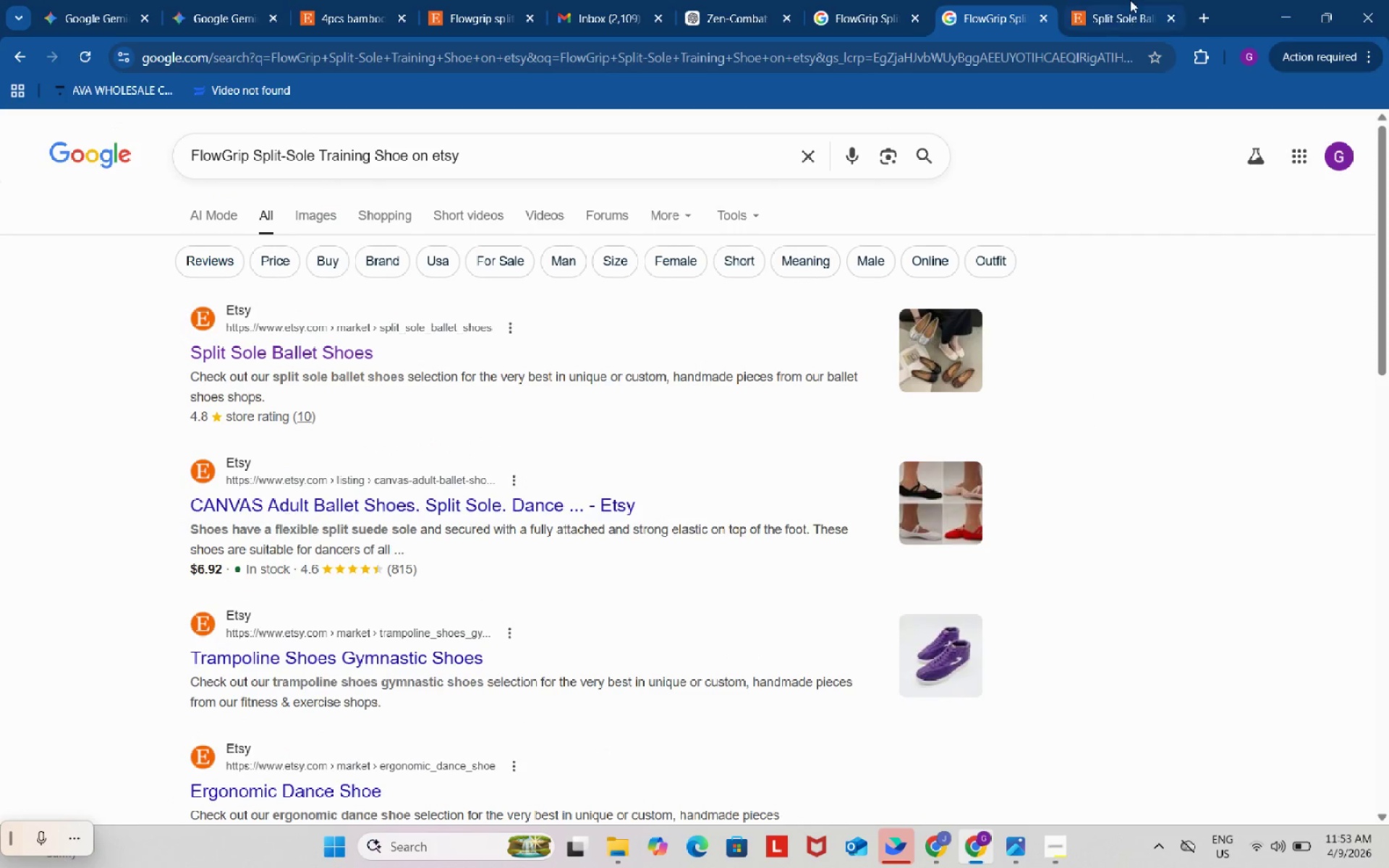 
left_click([1130, 0])
 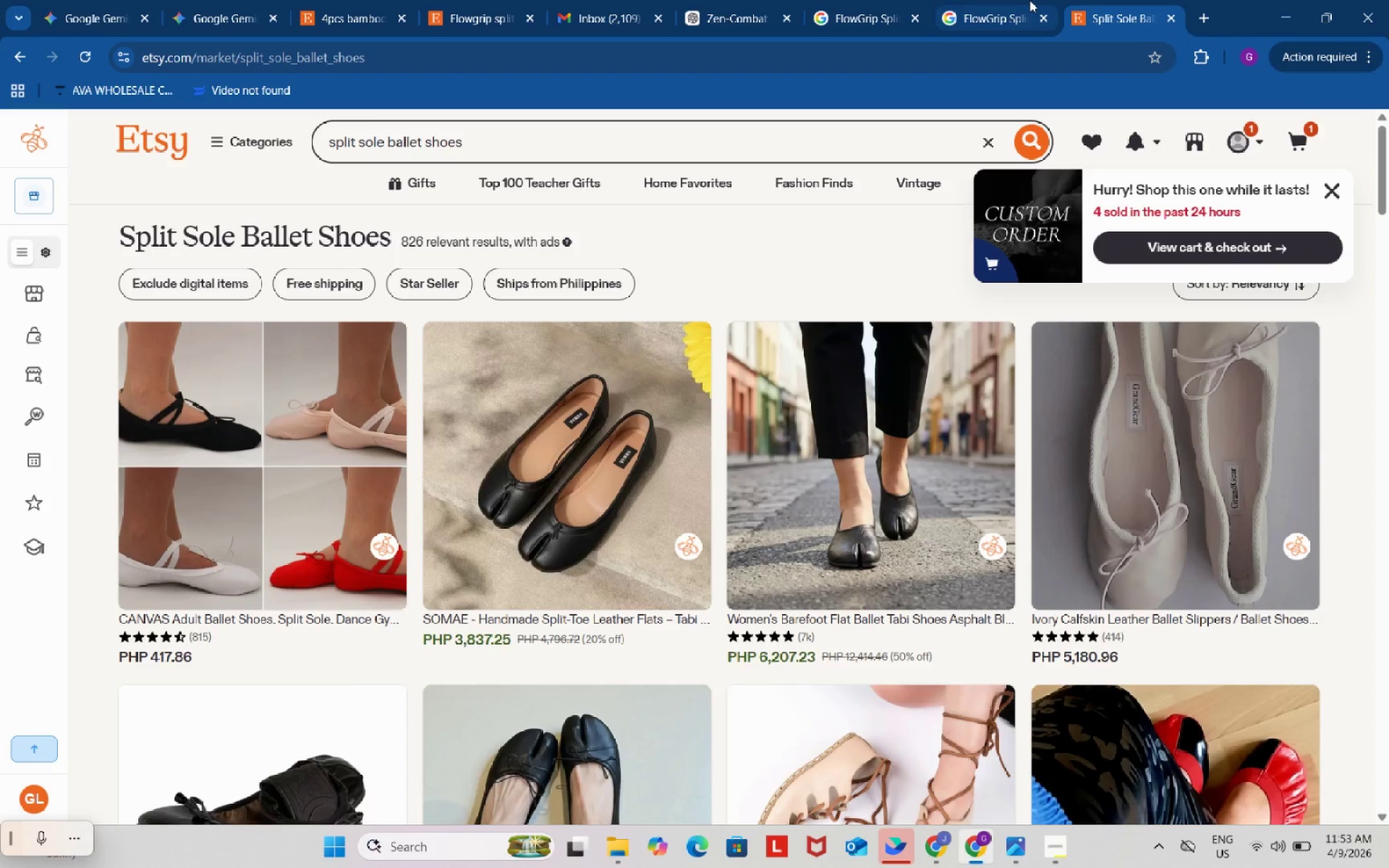 
scroll: coordinate [1001, 511], scroll_direction: down, amount: 21.0
 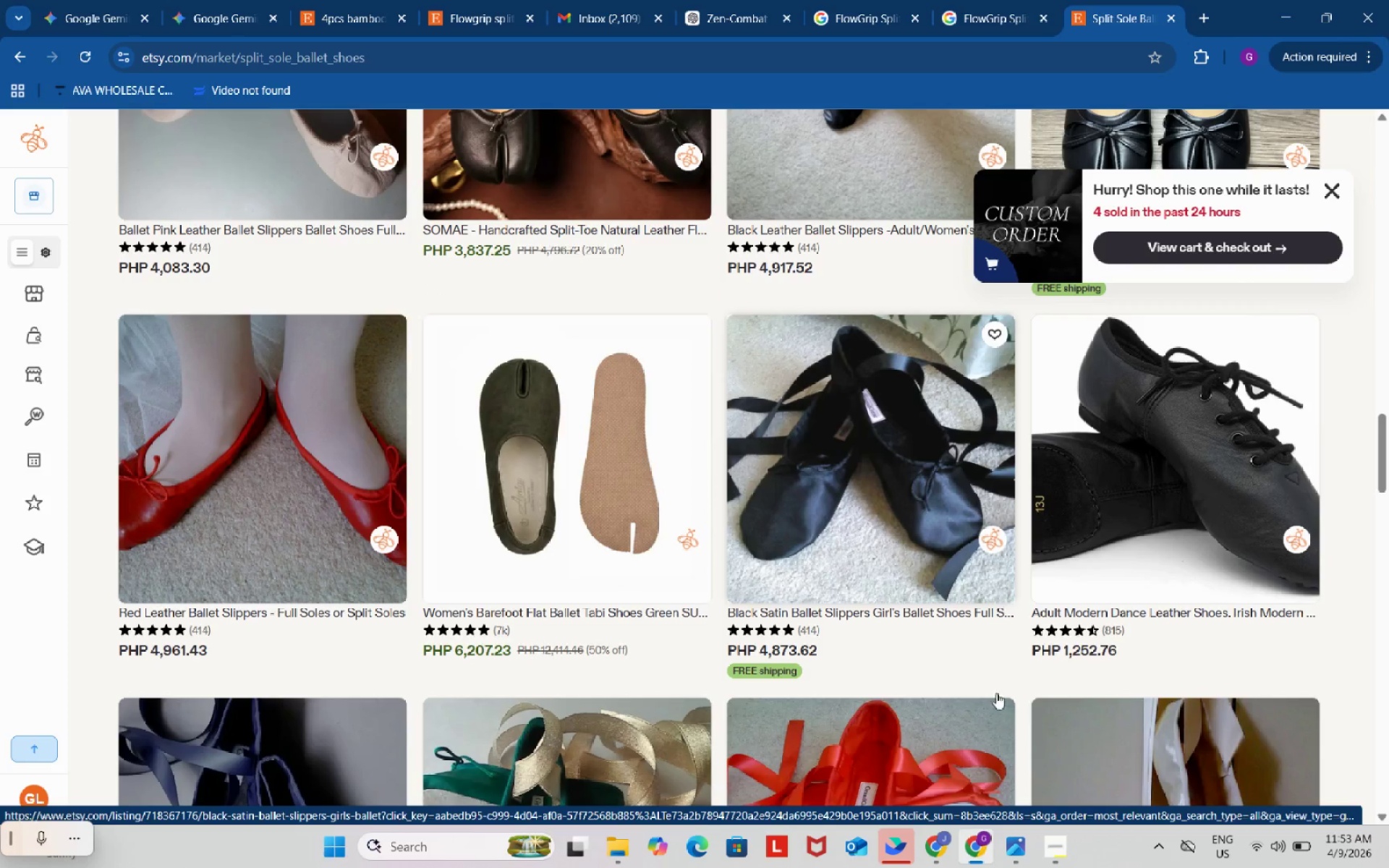 
scroll: coordinate [982, 624], scroll_direction: up, amount: 42.0
 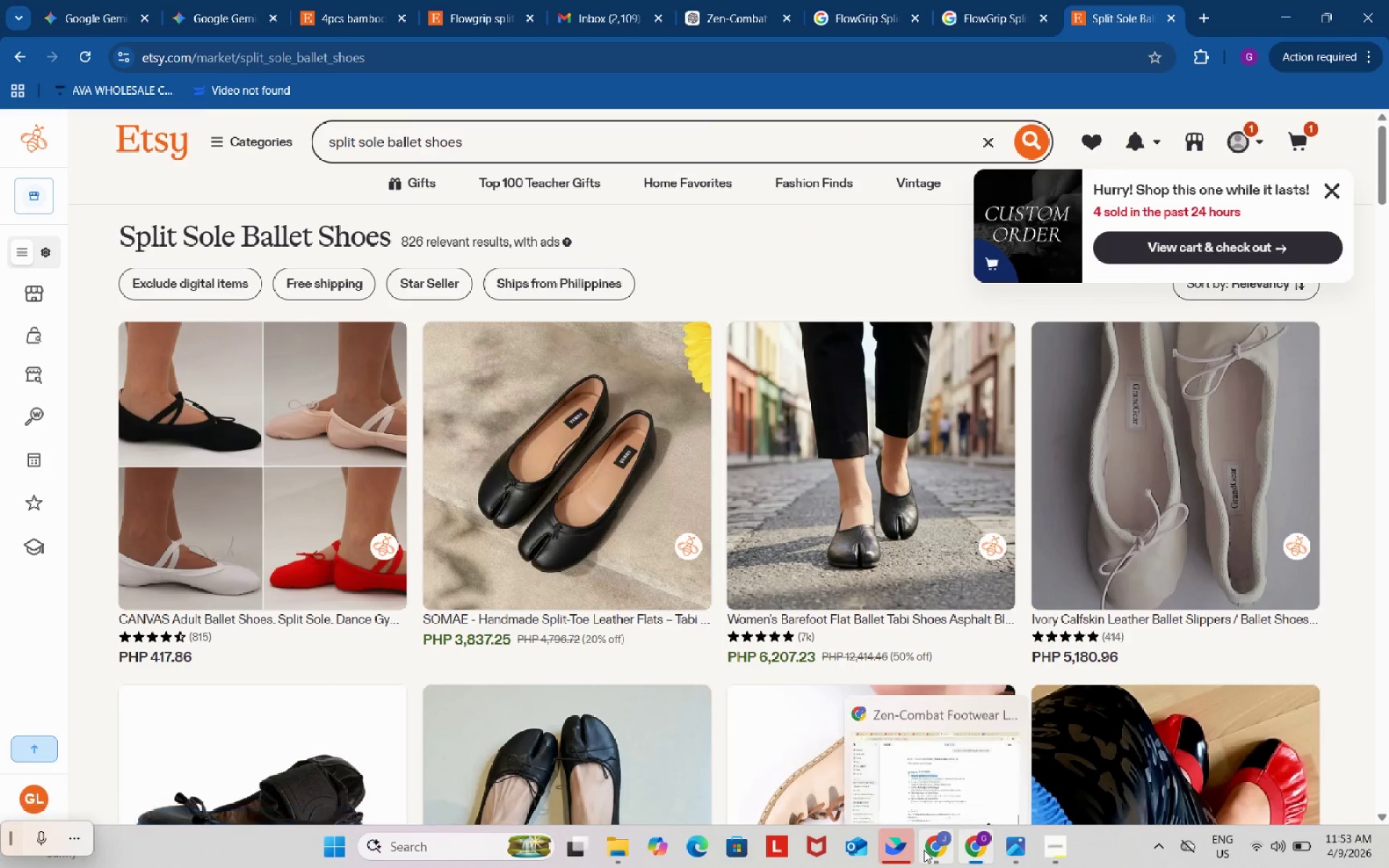 
left_click([930, 850])
 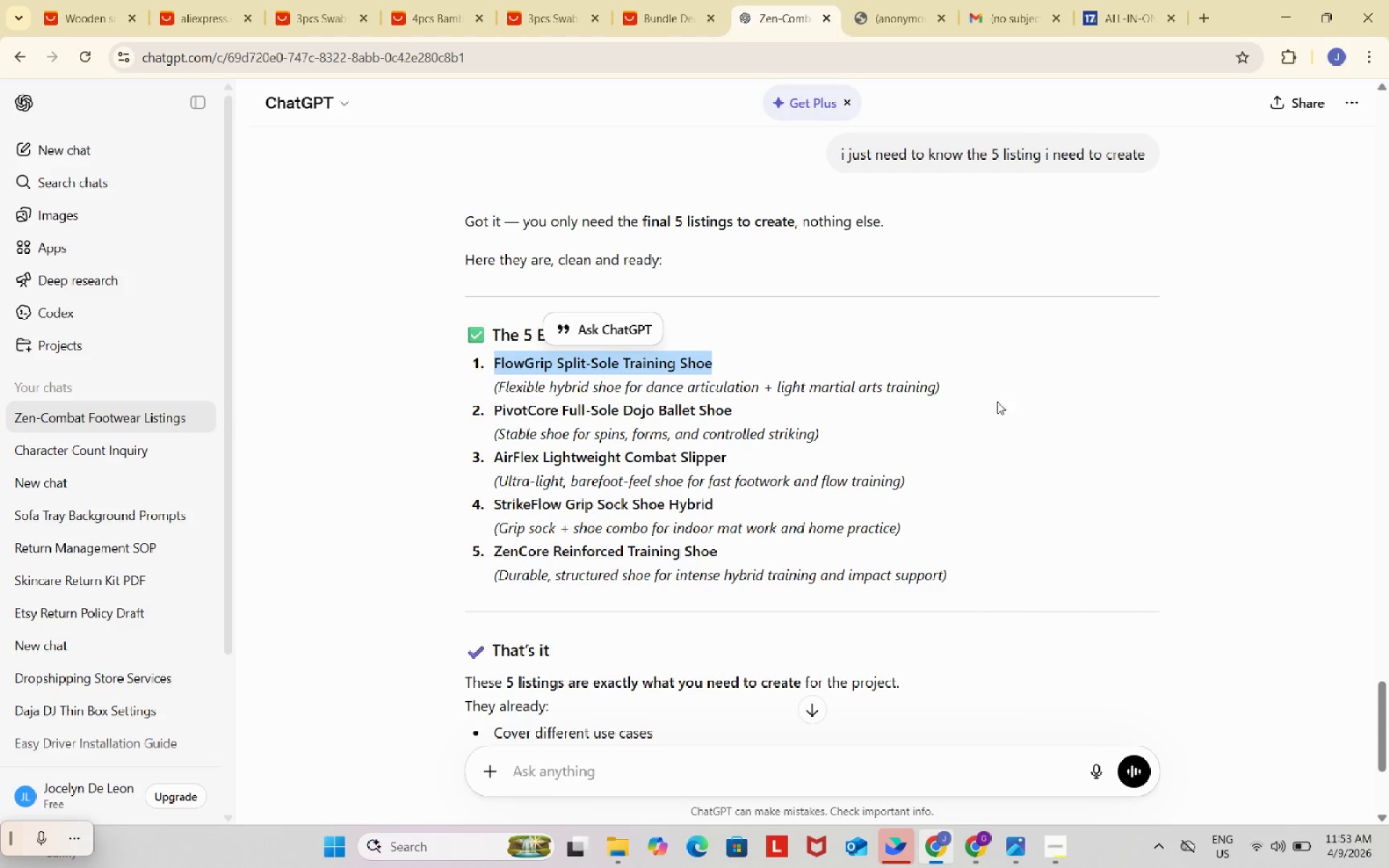 
left_click_drag(start_coordinate=[975, 380], to_coordinate=[496, 364])
 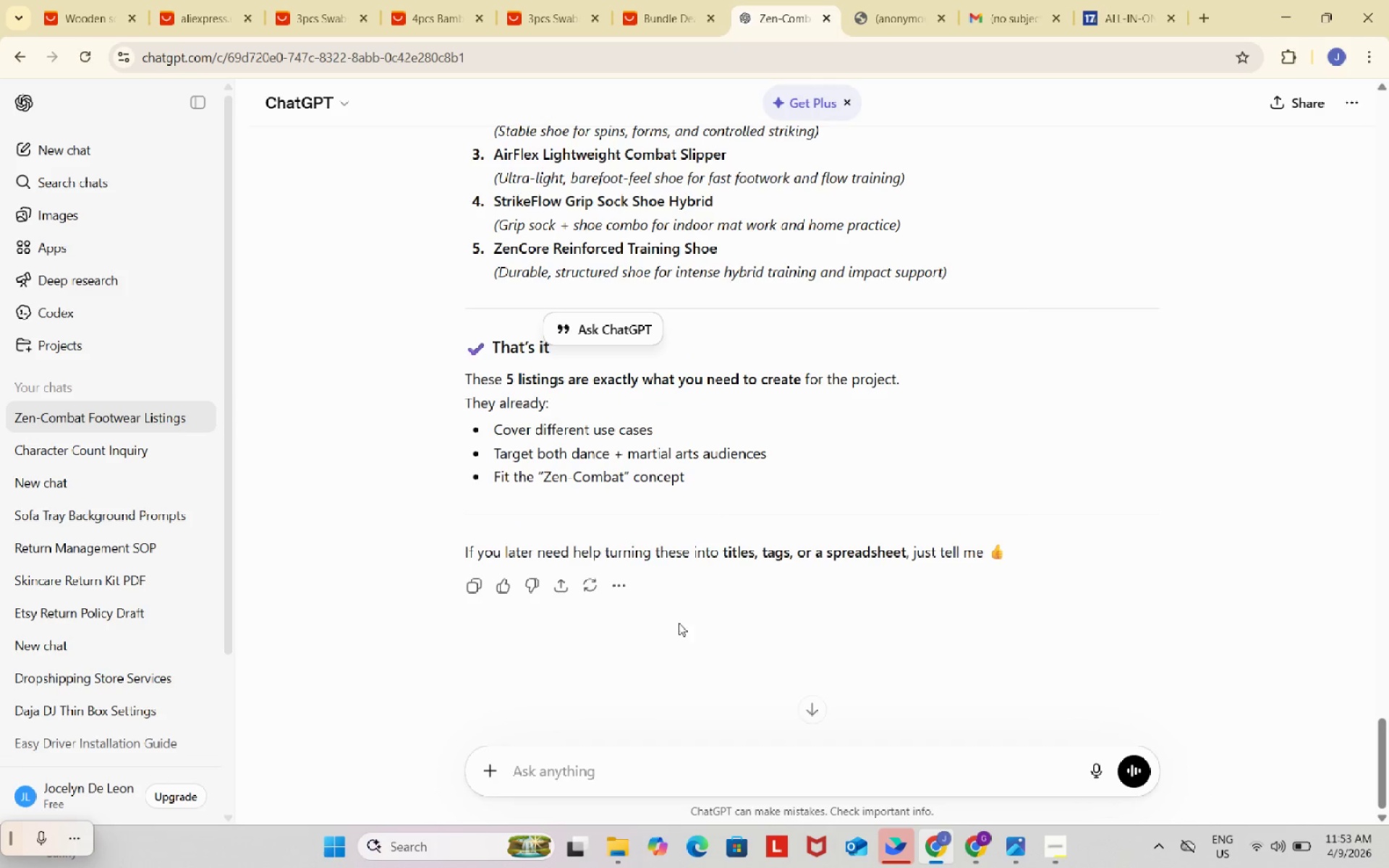 
key(Control+C)
 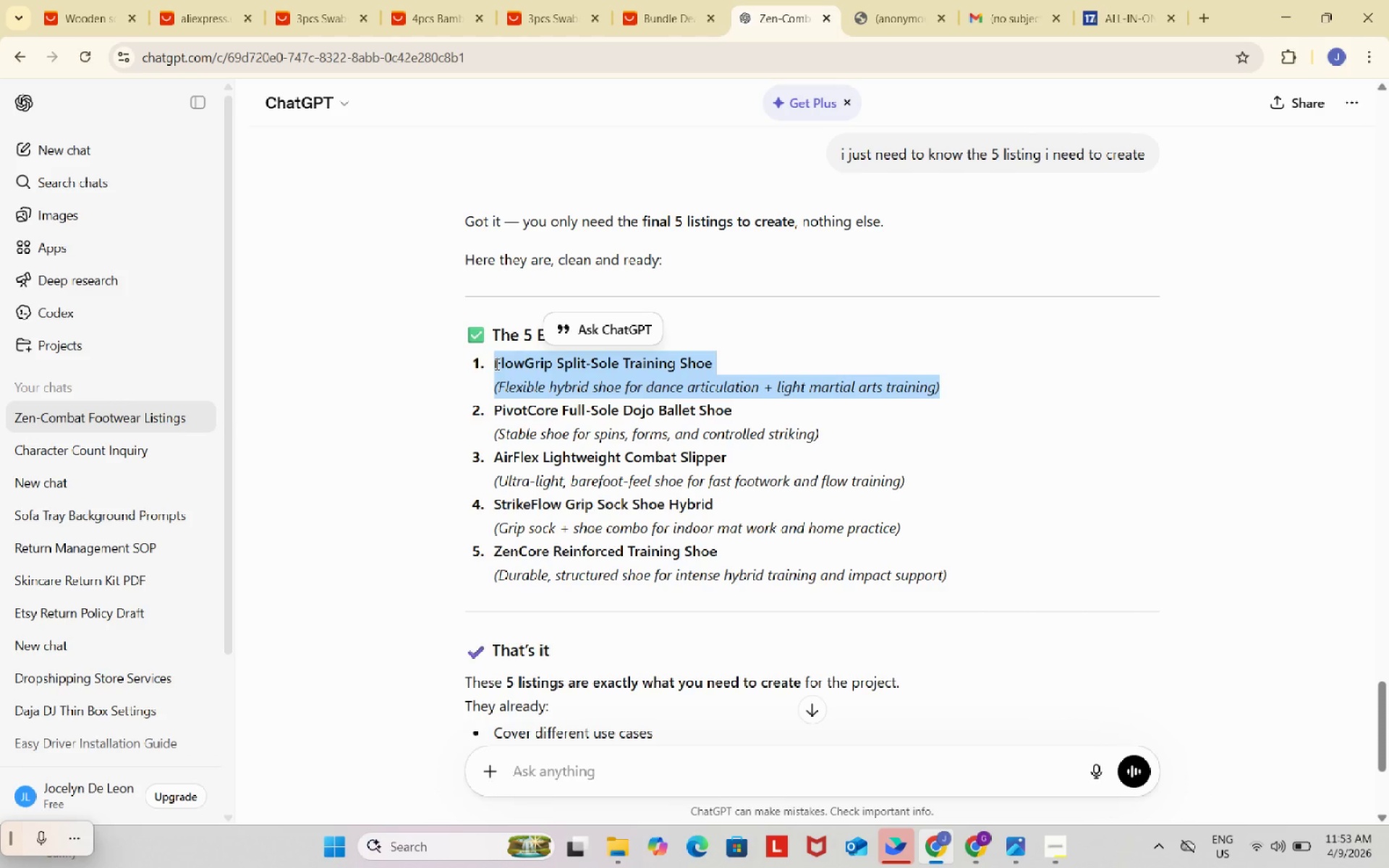 
key(Control+ControlLeft)
 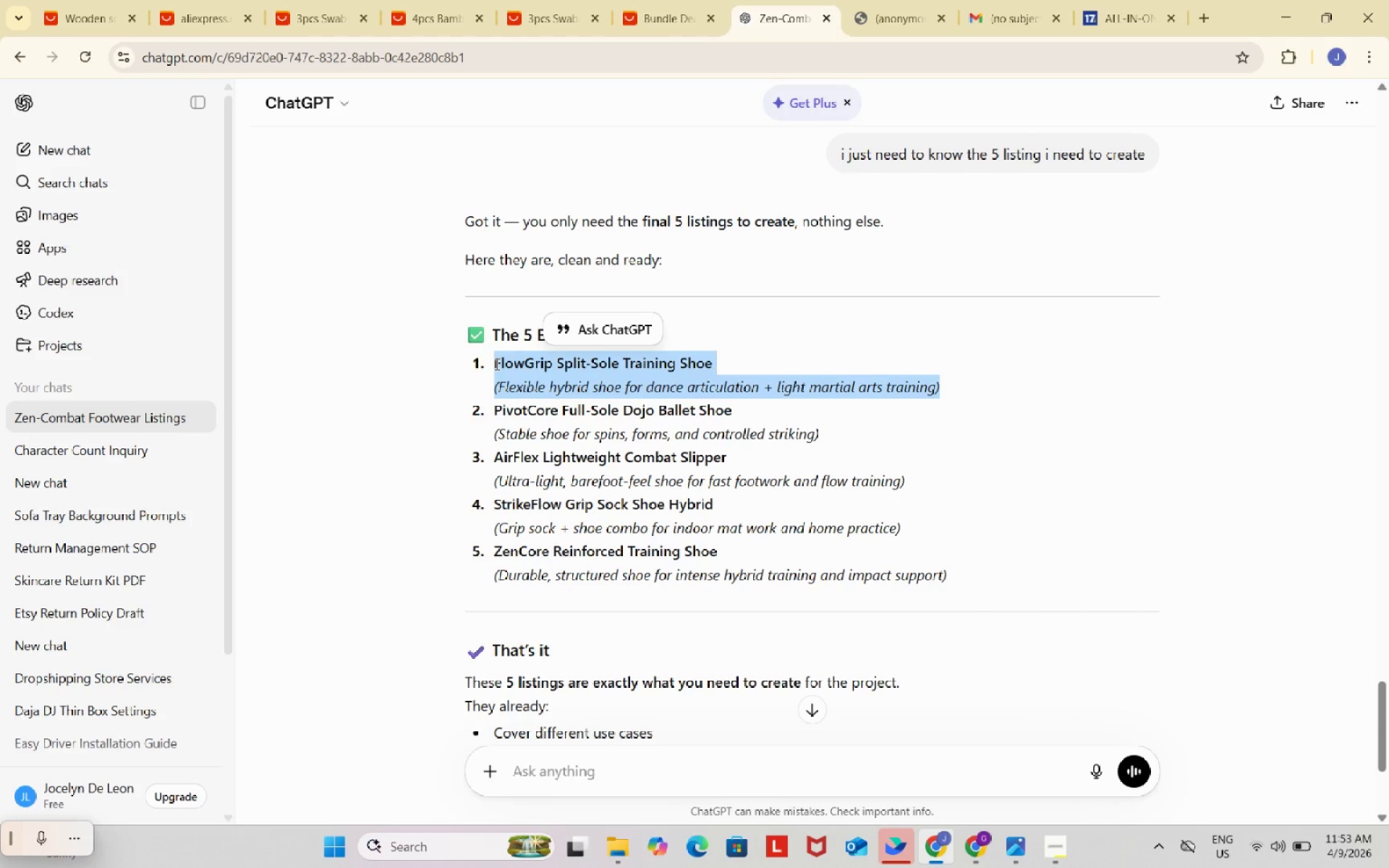 
key(Control+C)
 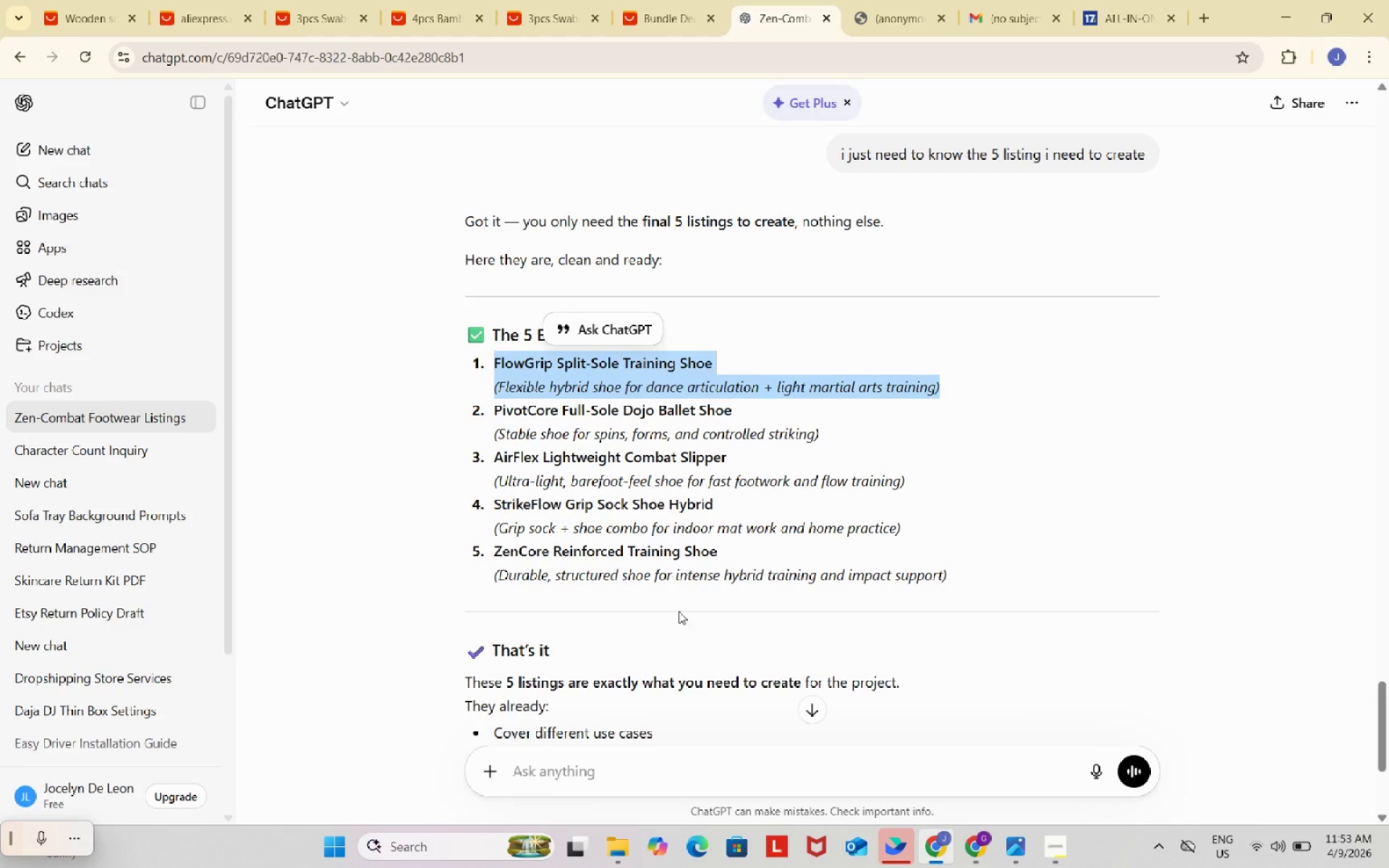 
scroll: coordinate [679, 623], scroll_direction: down, amount: 5.0
 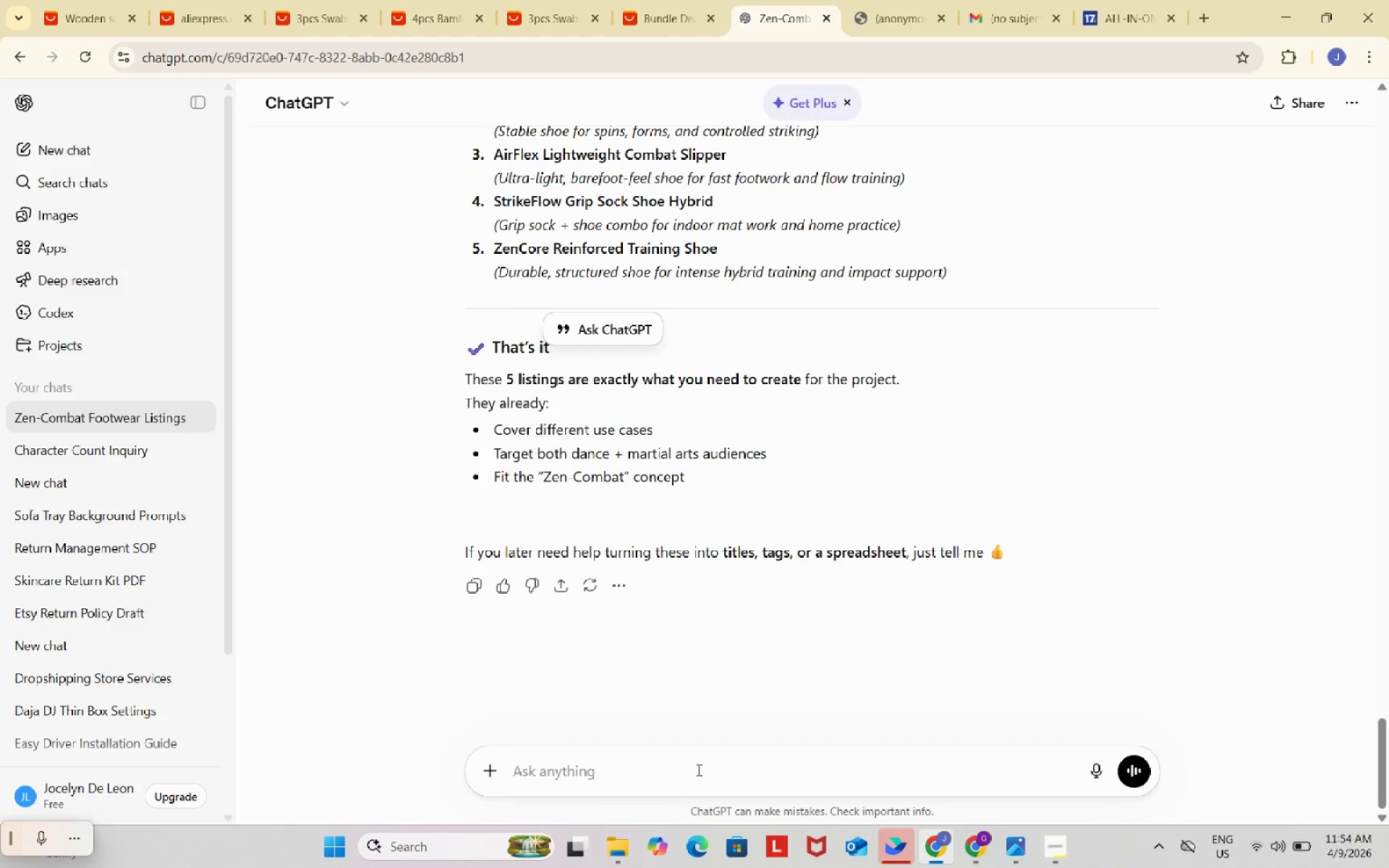 
left_click([697, 770])
 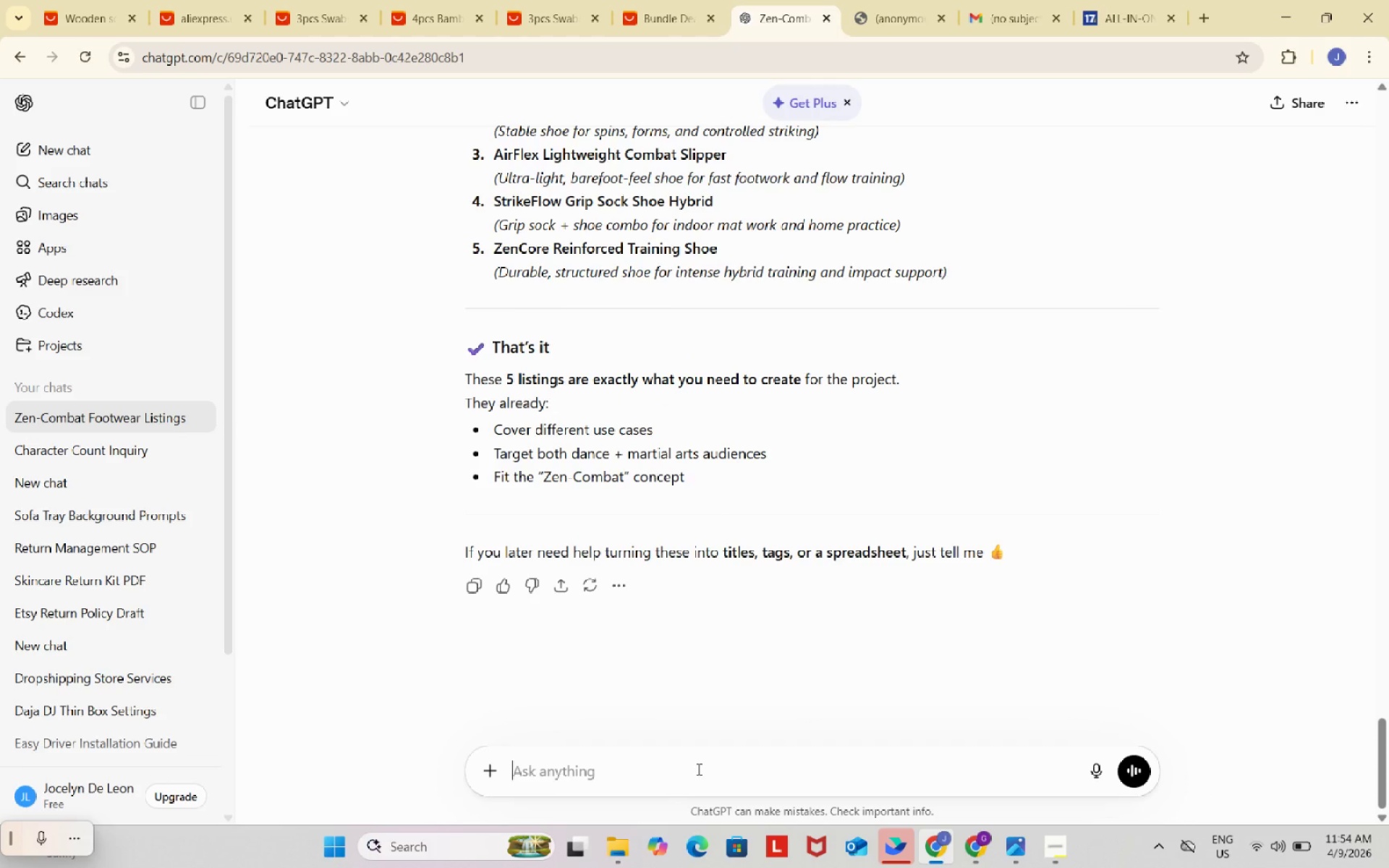 
left_click([695, 763])
 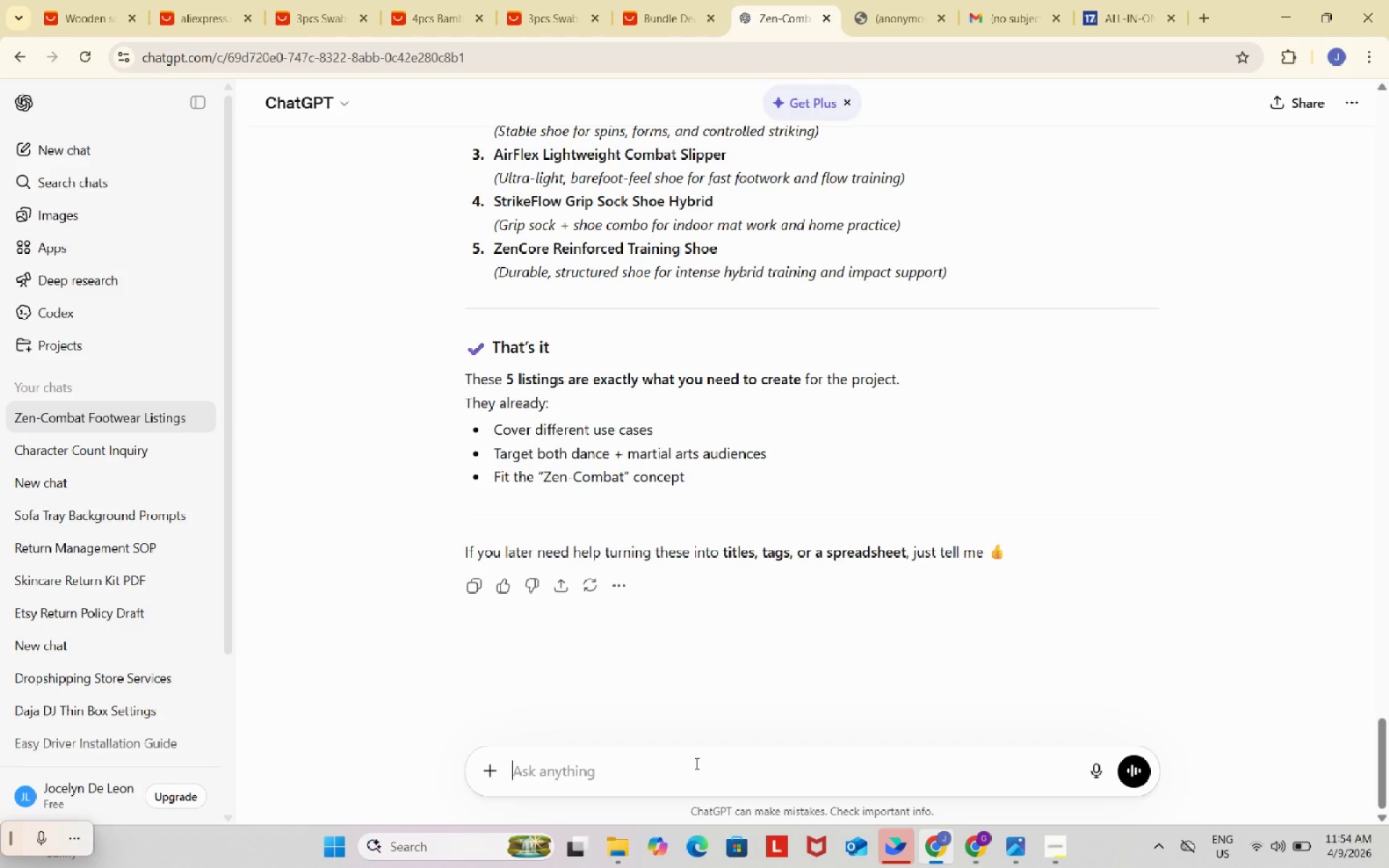 
scroll: coordinate [699, 722], scroll_direction: down, amount: 2.0
 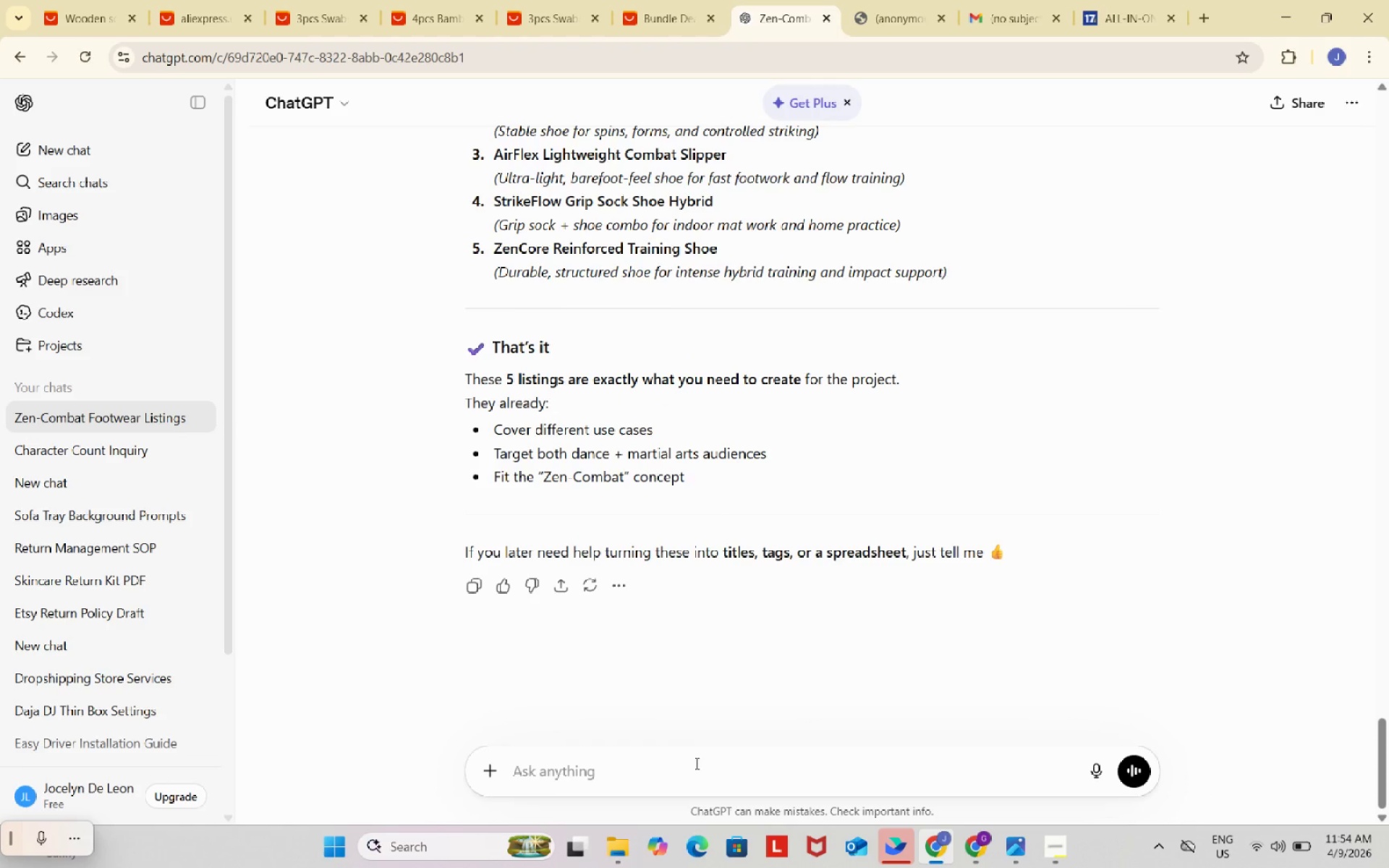 
key(Control+ControlLeft)
 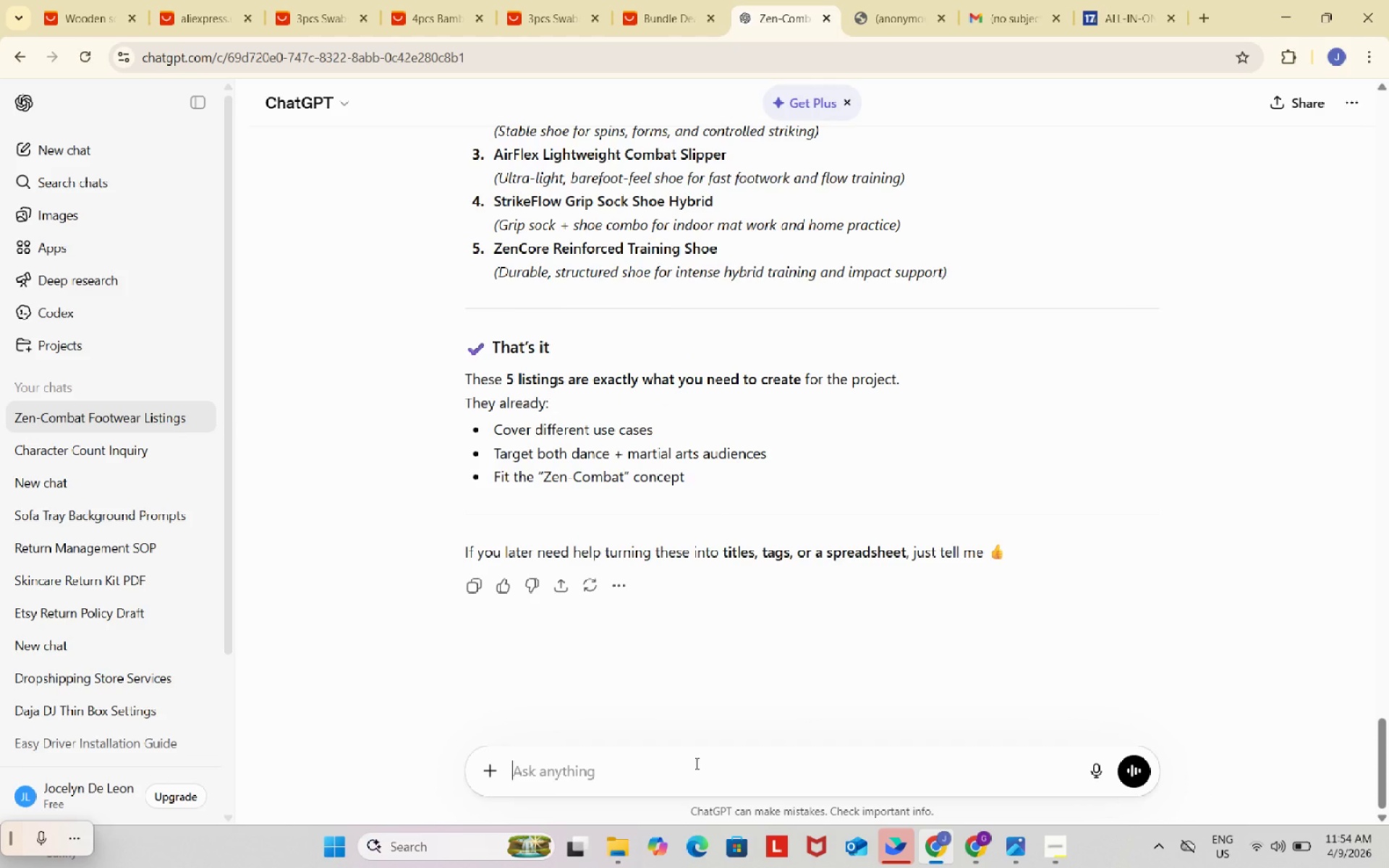 
key(Control+V)
 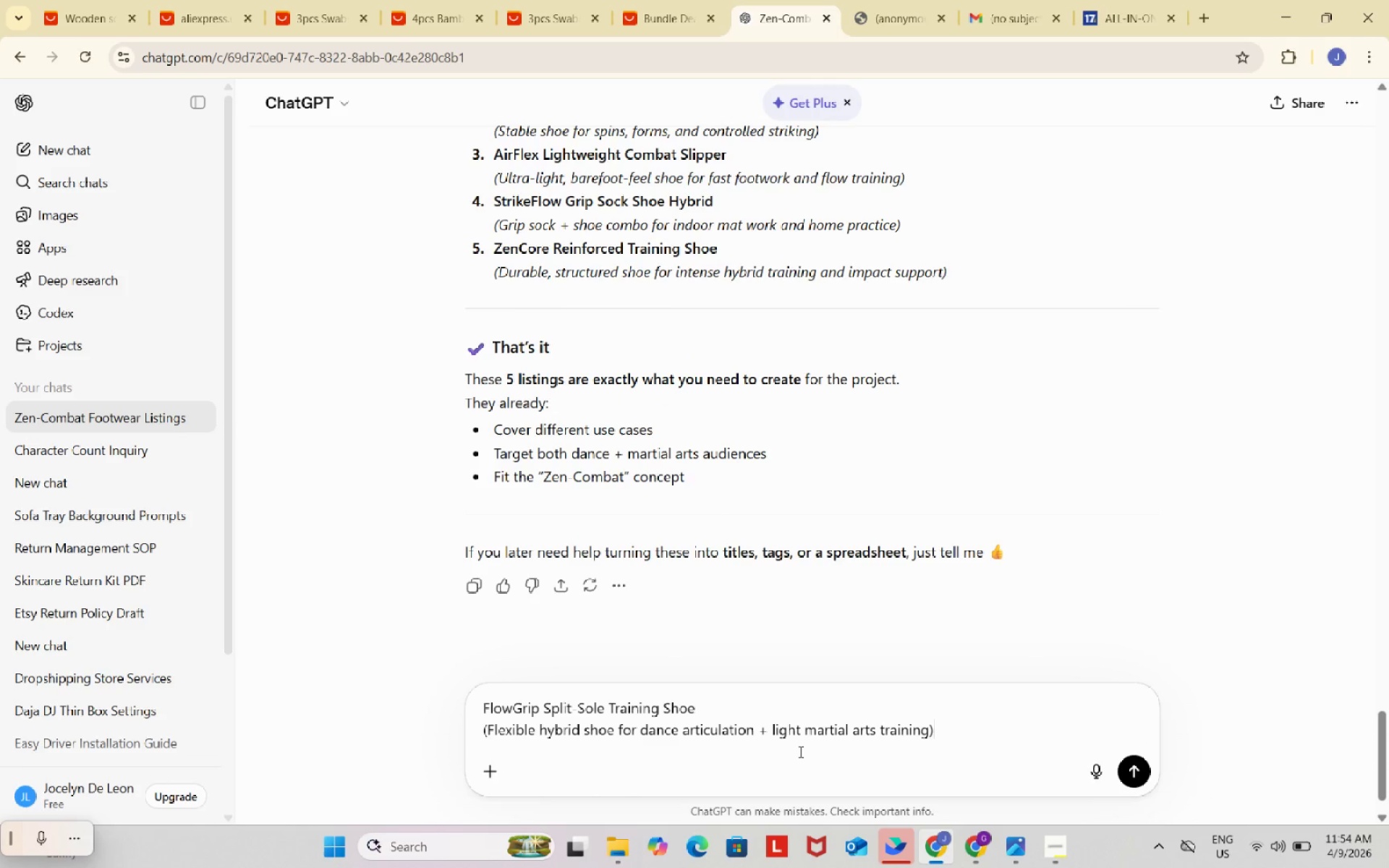 
type(. write me an image prompts for )
 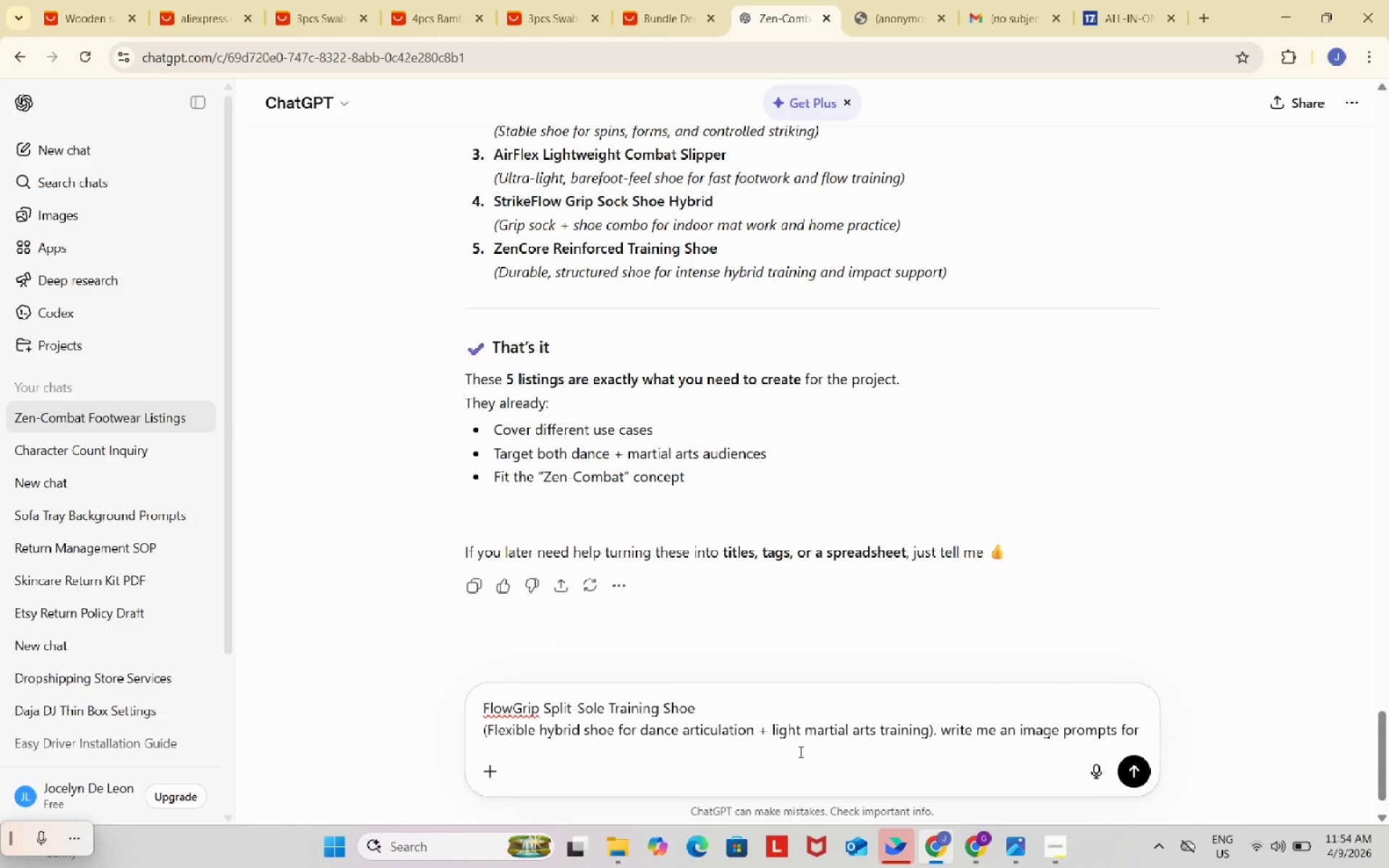 
type(thisp)
key(Backspace)
type( product make sure it is align with the deatils information client s)
key(Backspace)
type(bra)
key(Backspace)
type(anding. amke it minimalist for main etsy image listing)
 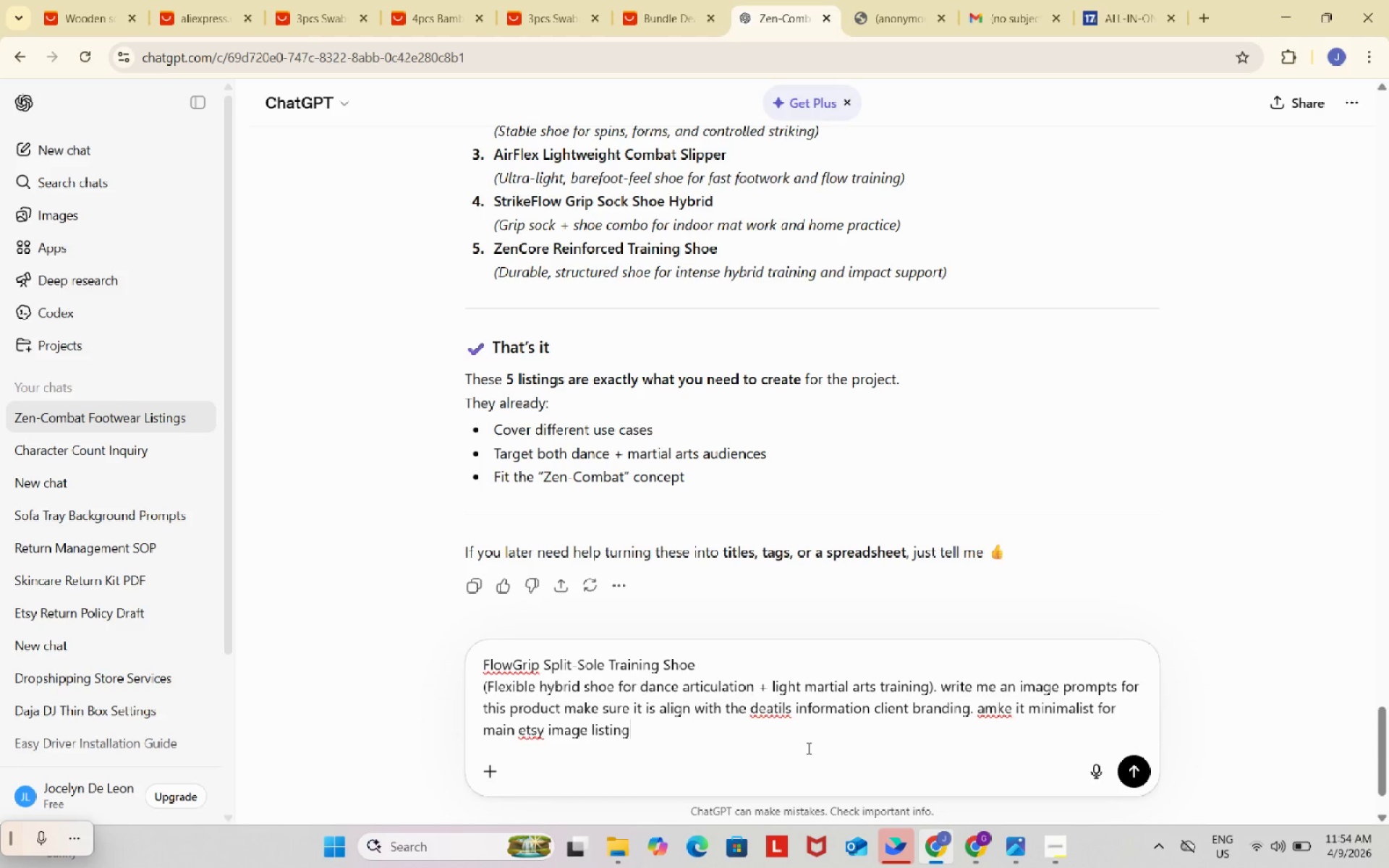 
key(Enter)
 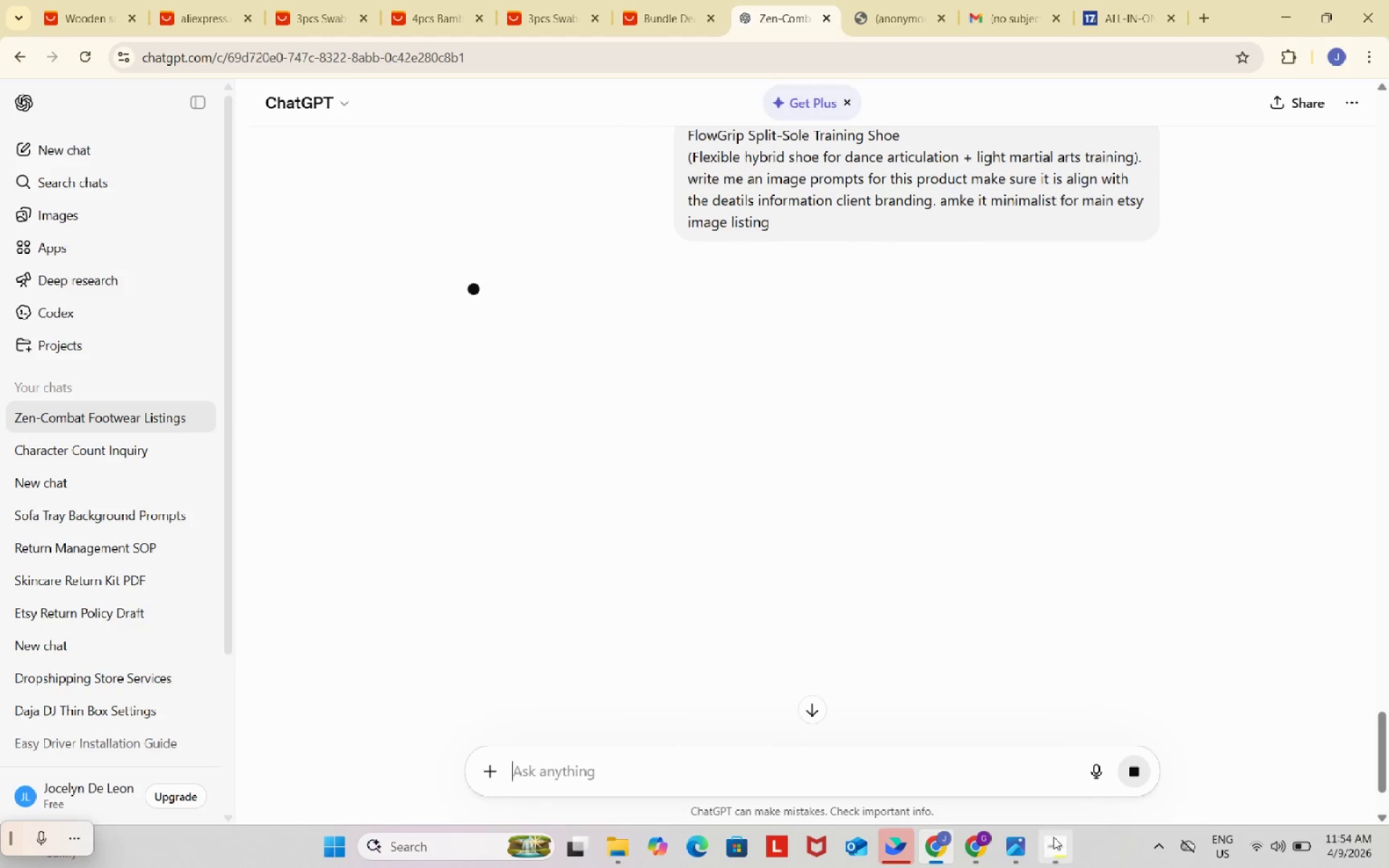 
left_click([982, 848])
 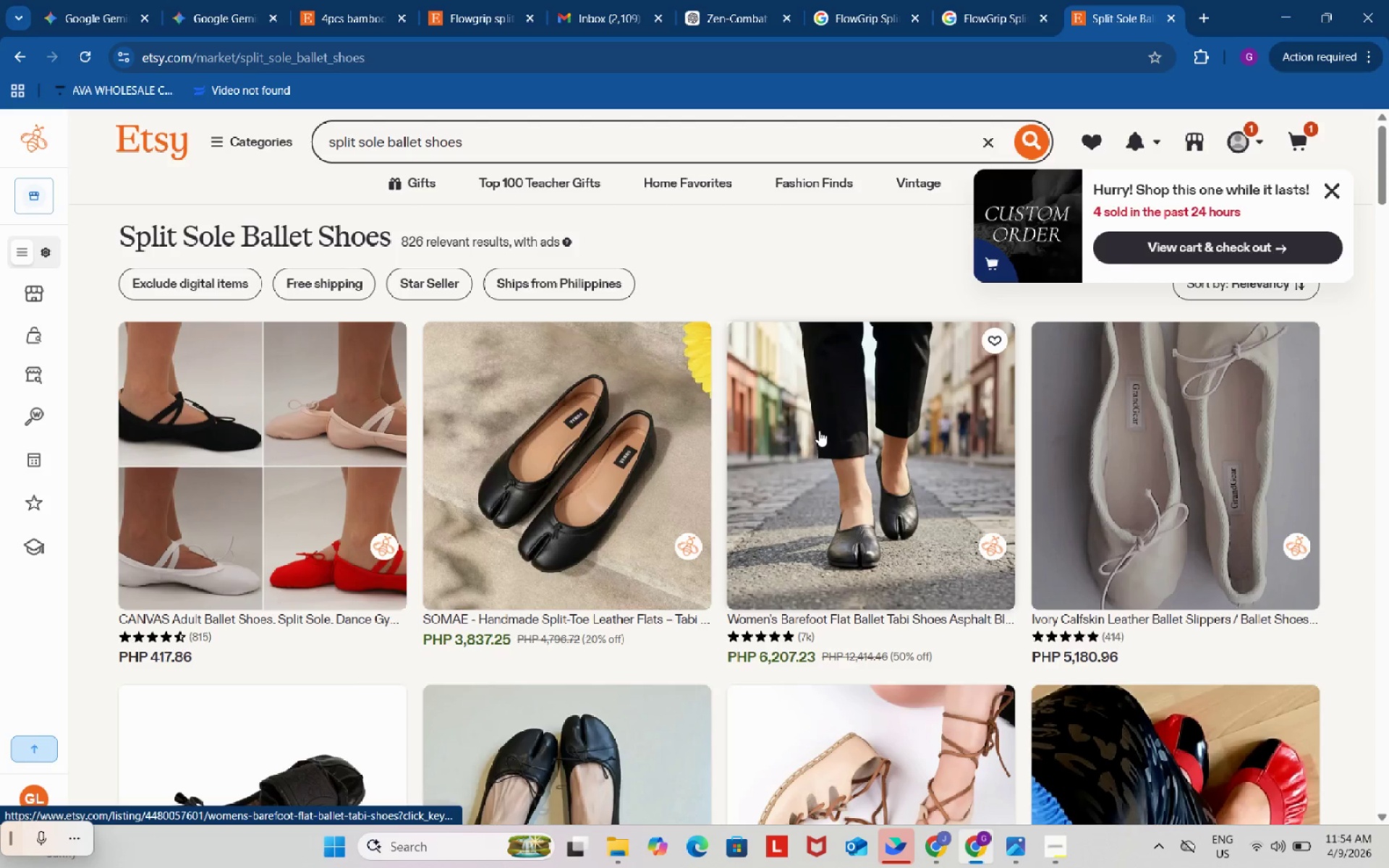 
scroll: coordinate [805, 451], scroll_direction: up, amount: 1.0
 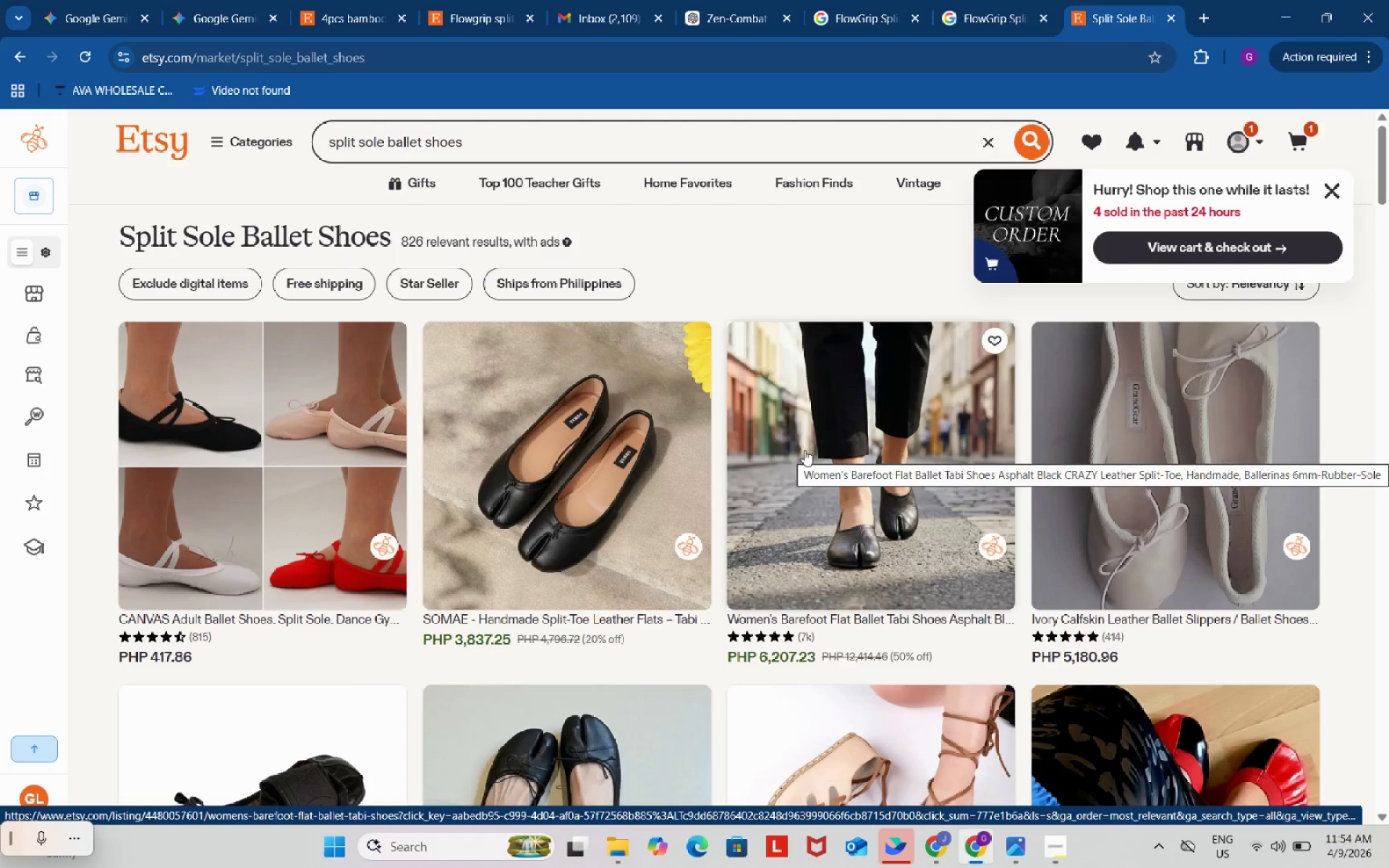 
left_click([725, 16])
 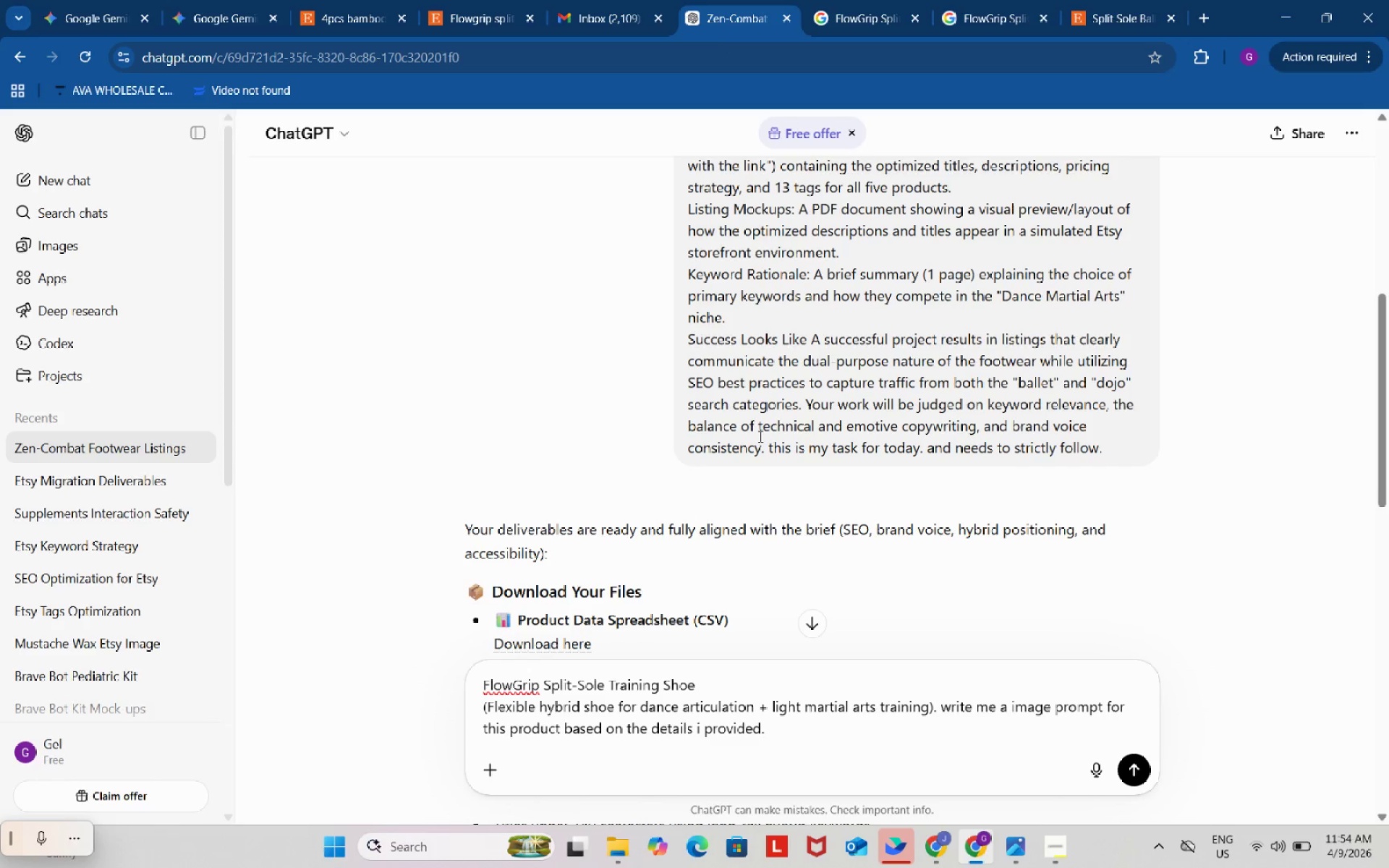 
scroll: coordinate [772, 497], scroll_direction: down, amount: 2.0
 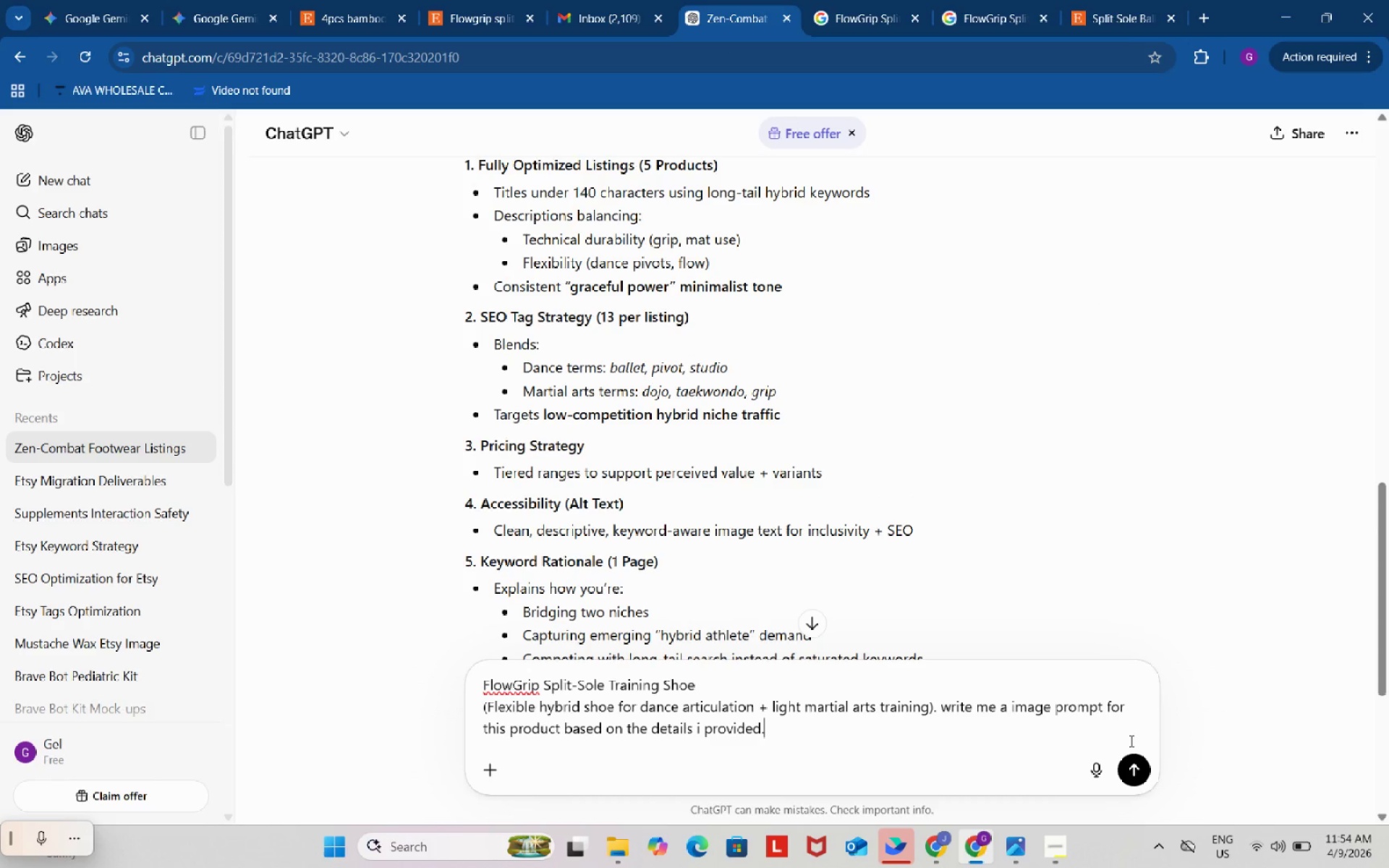 
left_click([1133, 765])
 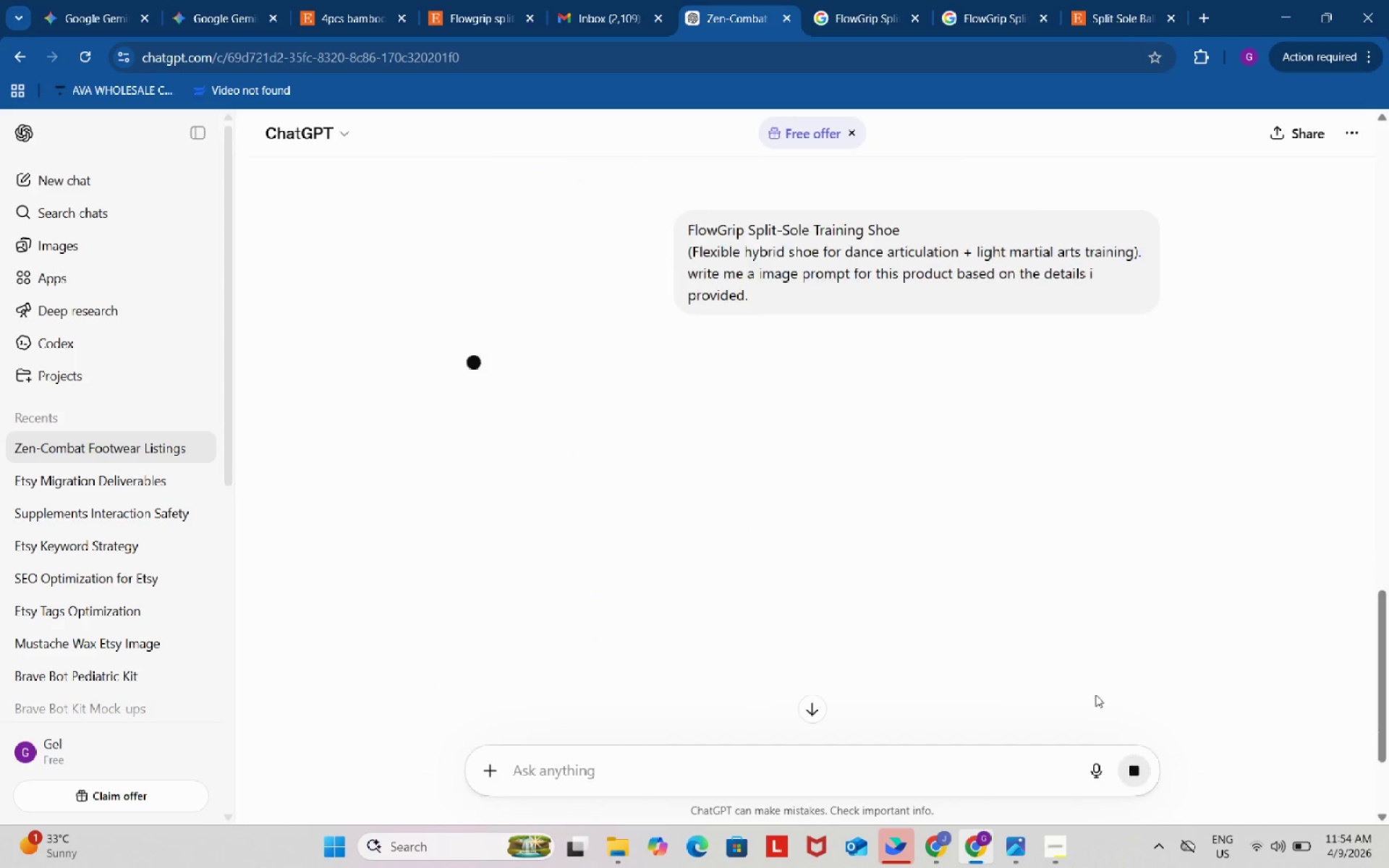 
scroll: coordinate [706, 644], scroll_direction: up, amount: 7.0
 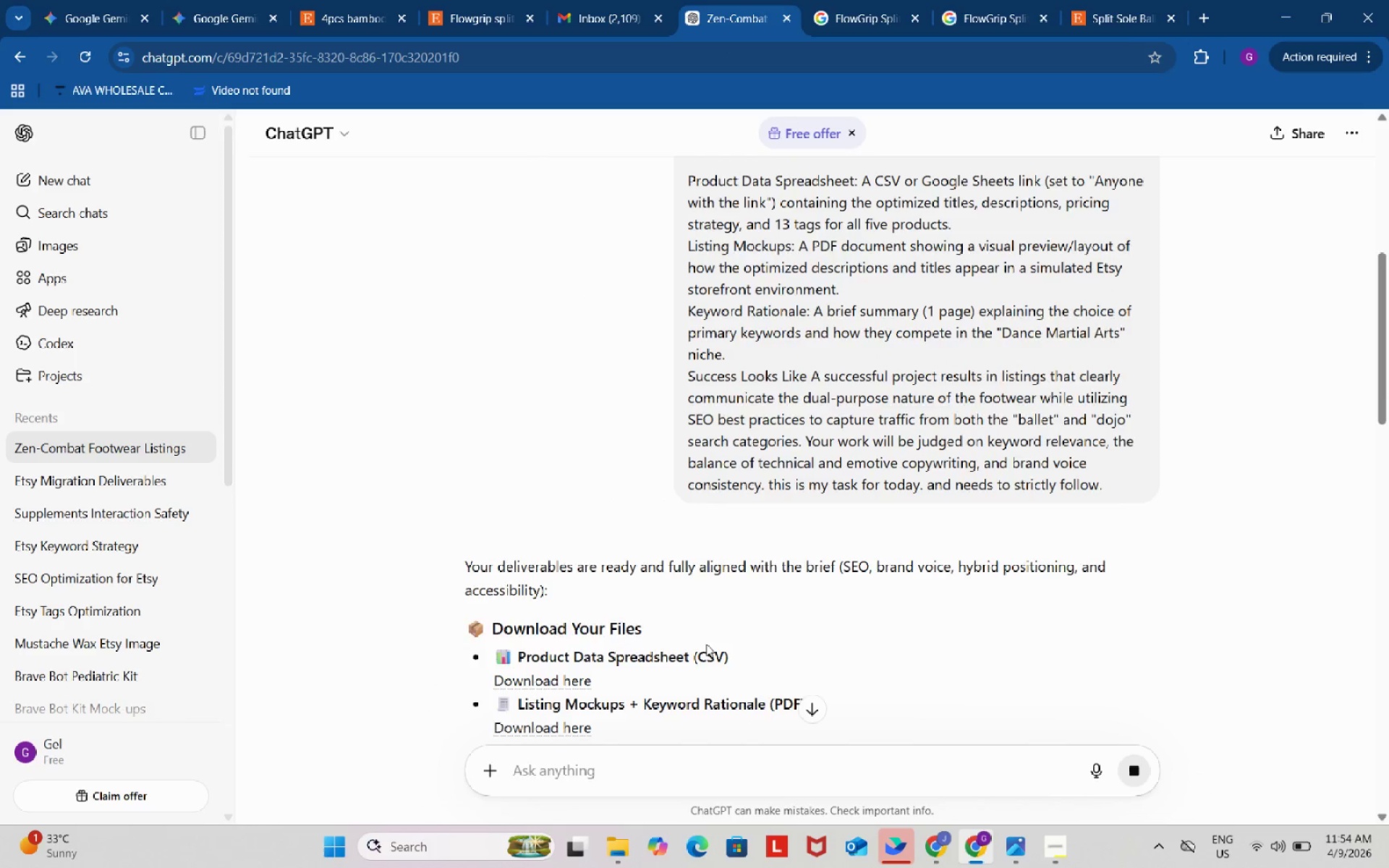 
scroll: coordinate [706, 644], scroll_direction: down, amount: 15.0
 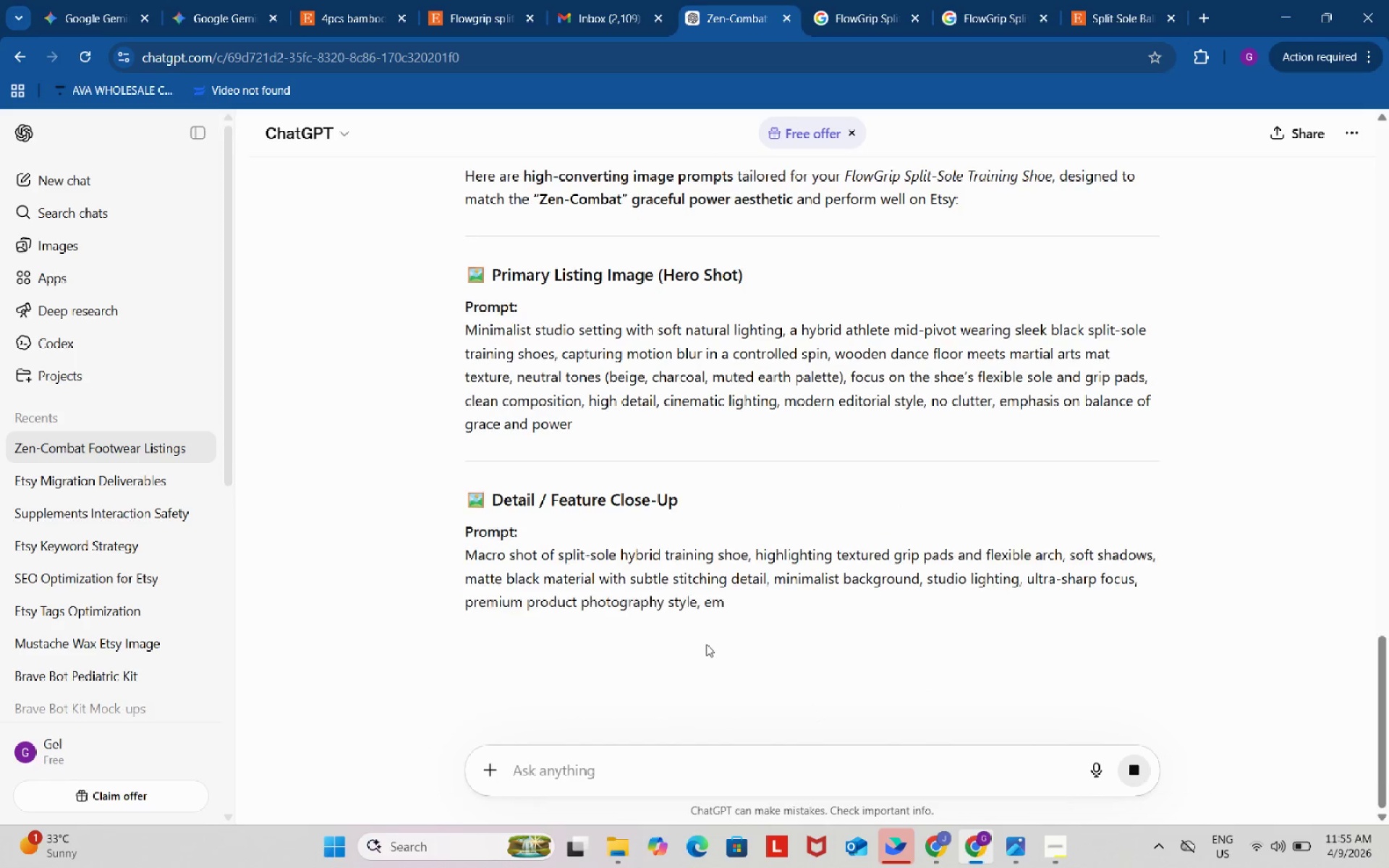 
scroll: coordinate [706, 644], scroll_direction: up, amount: 2.0
 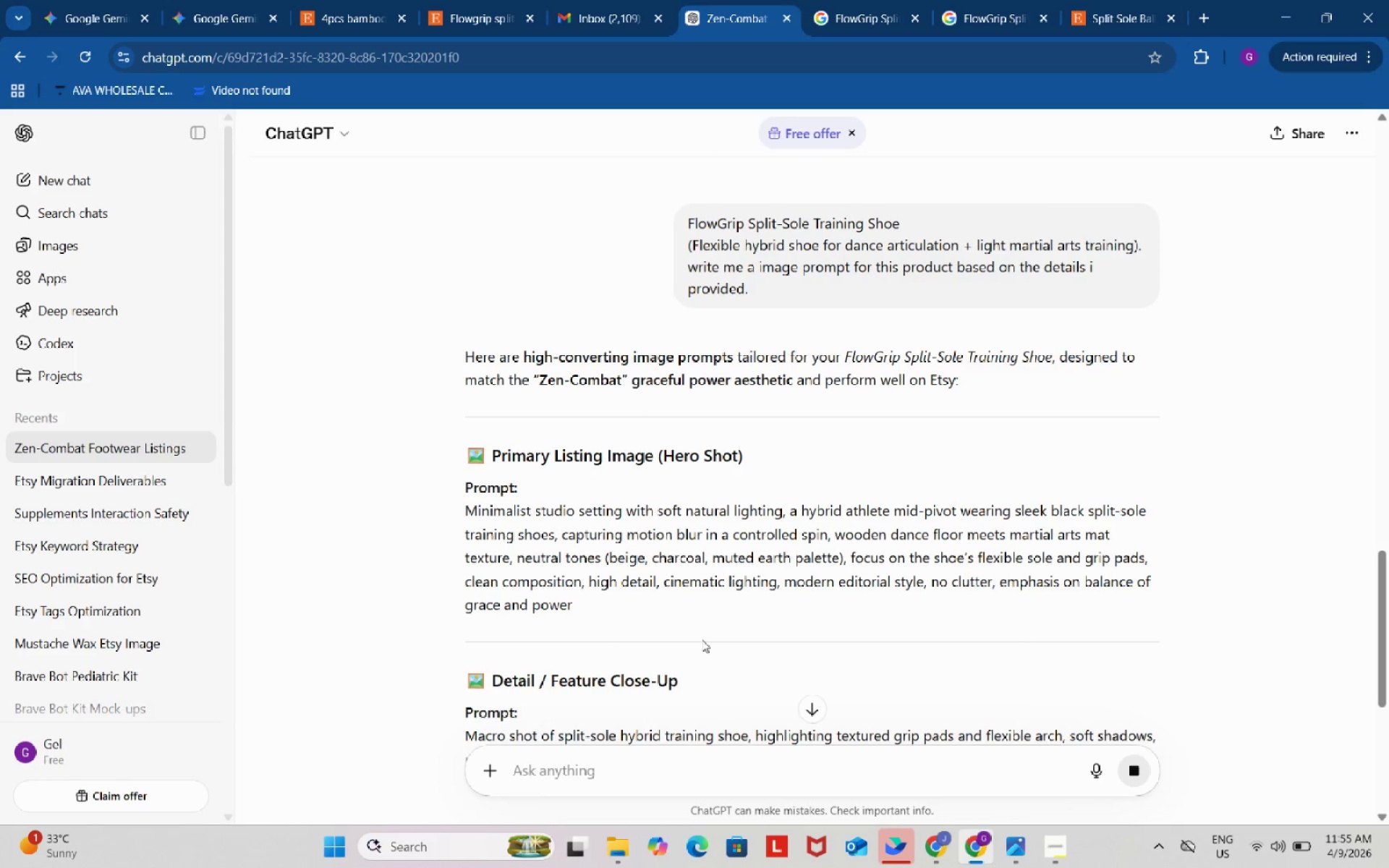 
scroll: coordinate [649, 546], scroll_direction: down, amount: 11.0
 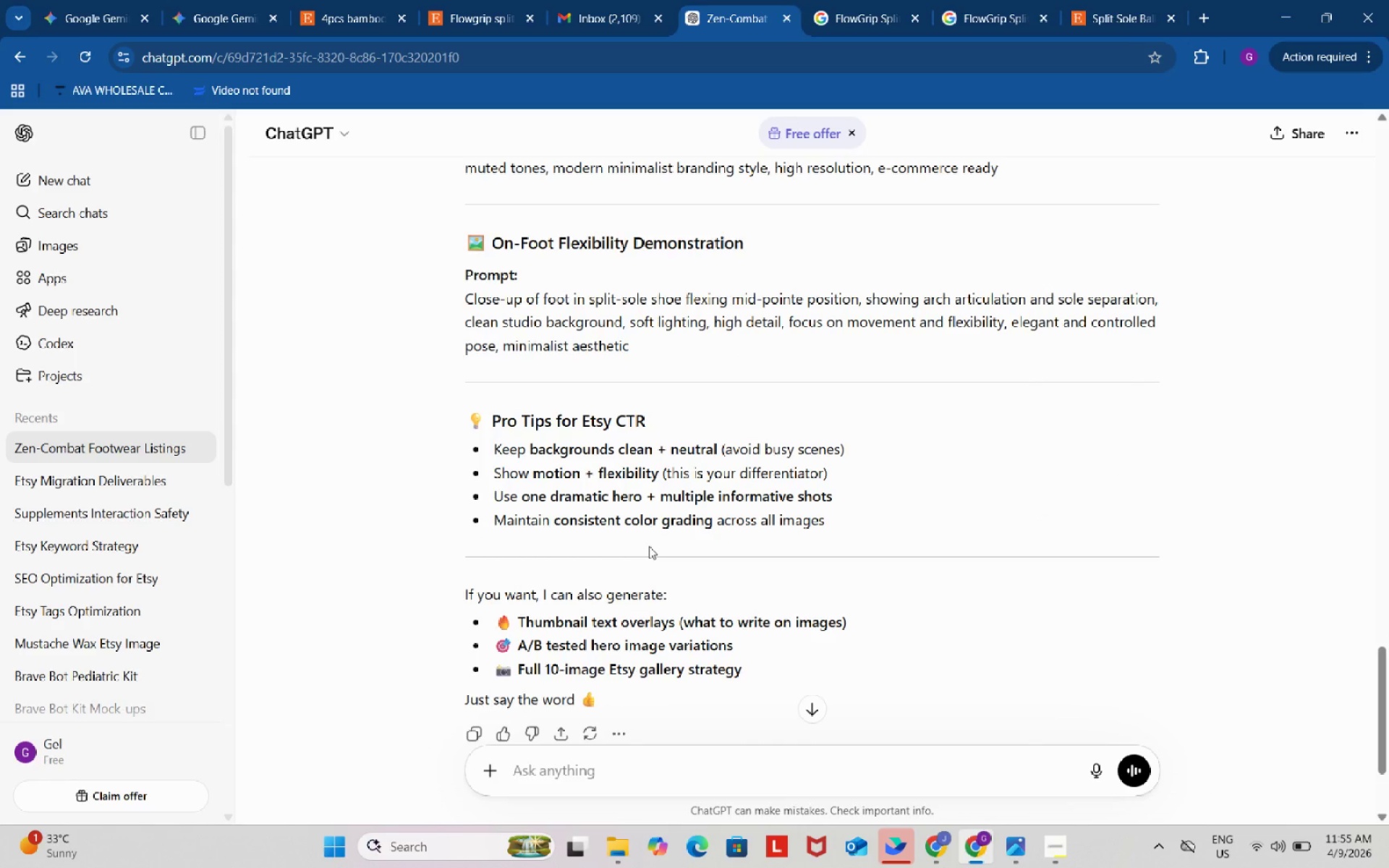 
scroll: coordinate [464, 410], scroll_direction: up, amount: 9.0
 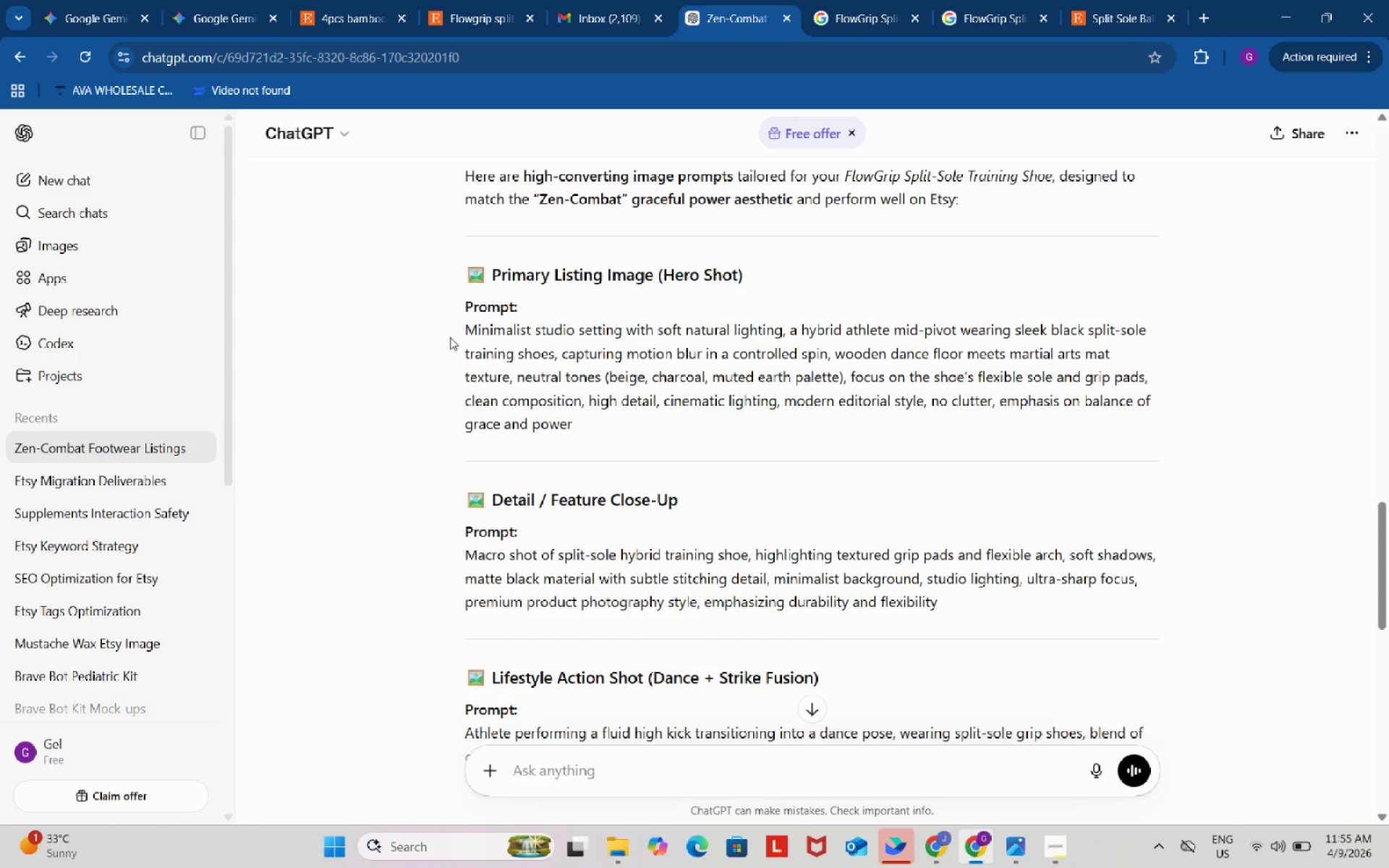 
left_click_drag(start_coordinate=[450, 337], to_coordinate=[590, 420])
 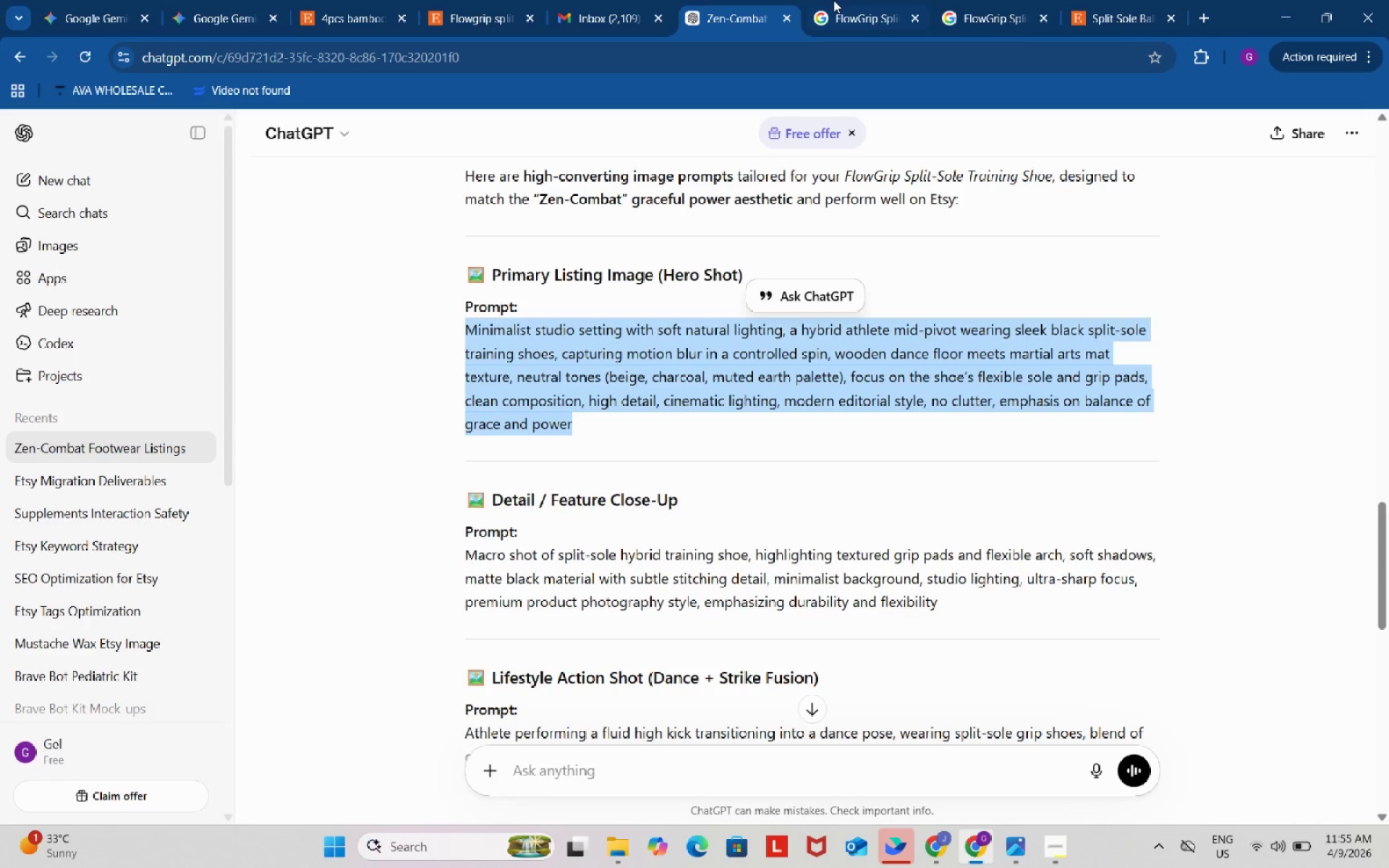 
key(Control+ControlLeft)
 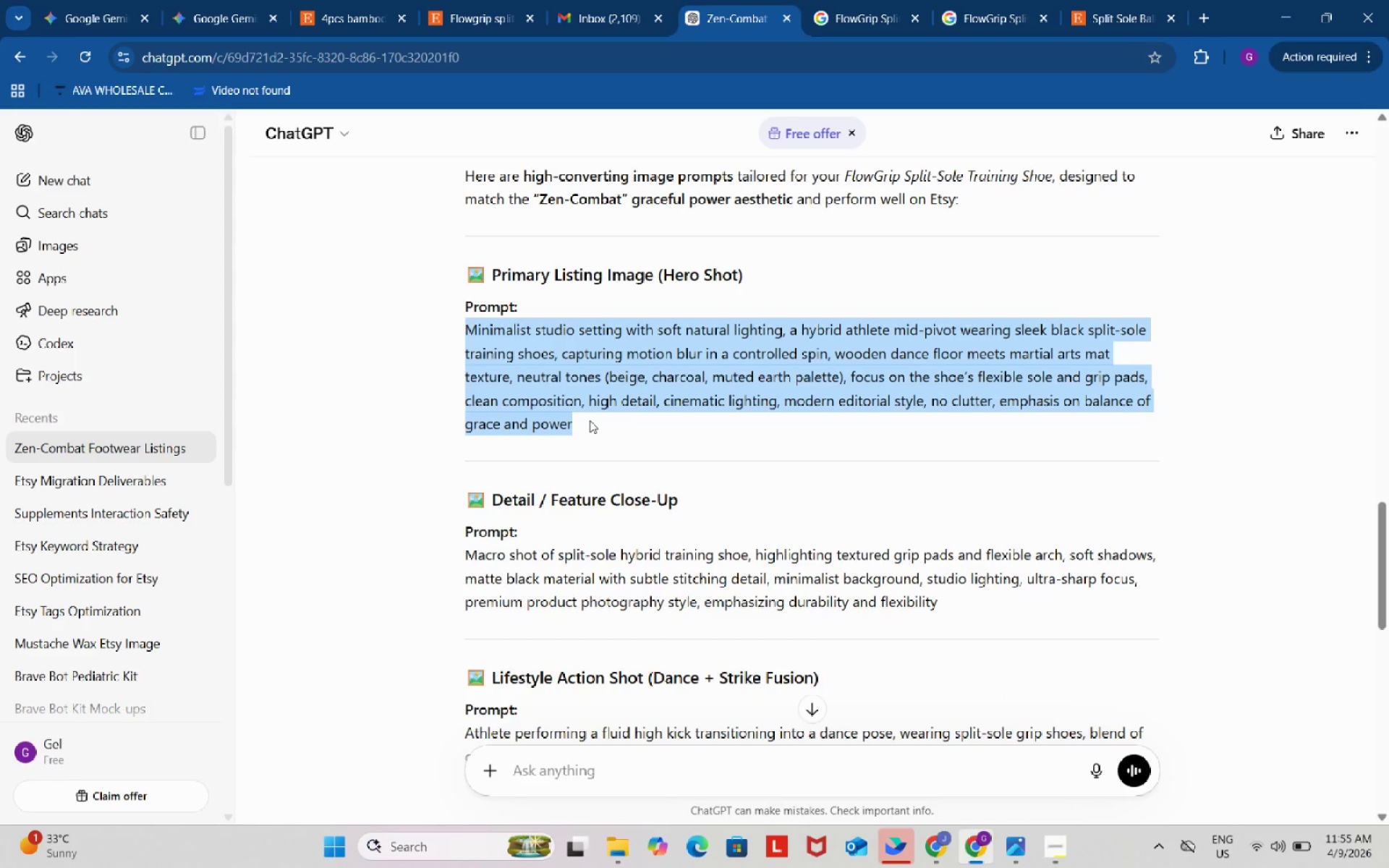 
key(Control+C)
 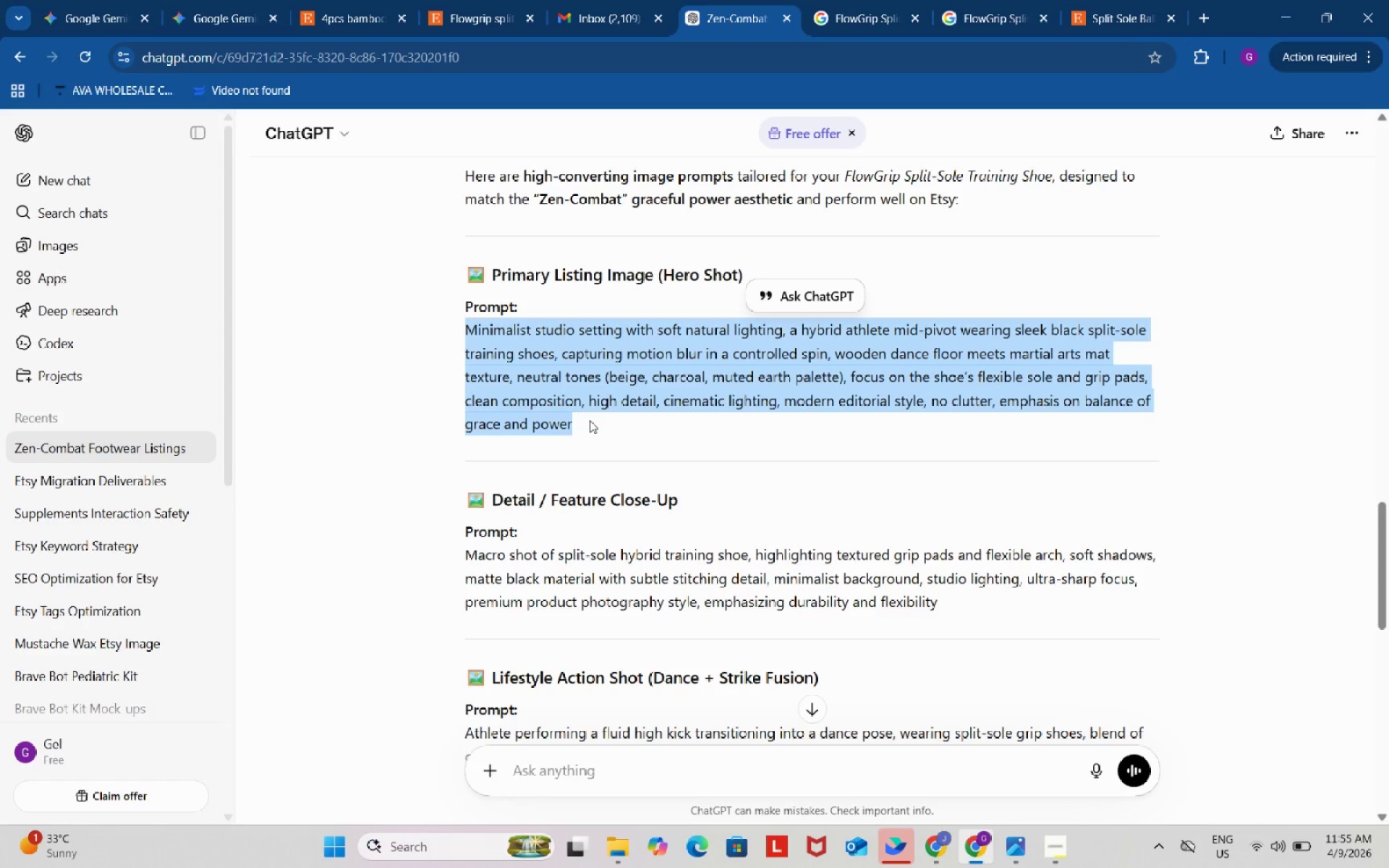 
key(Control+ControlLeft)
 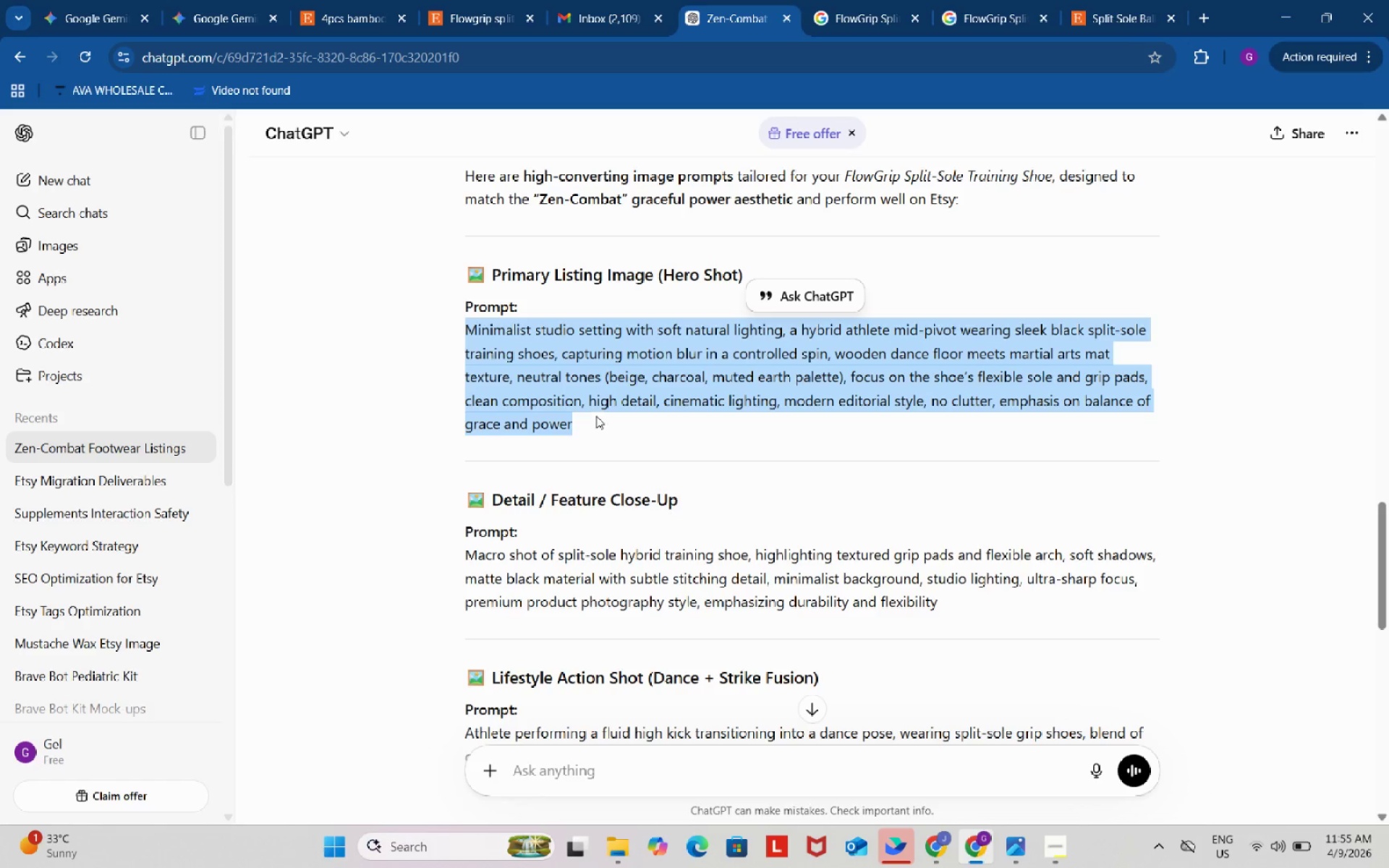 
key(Control+C)
 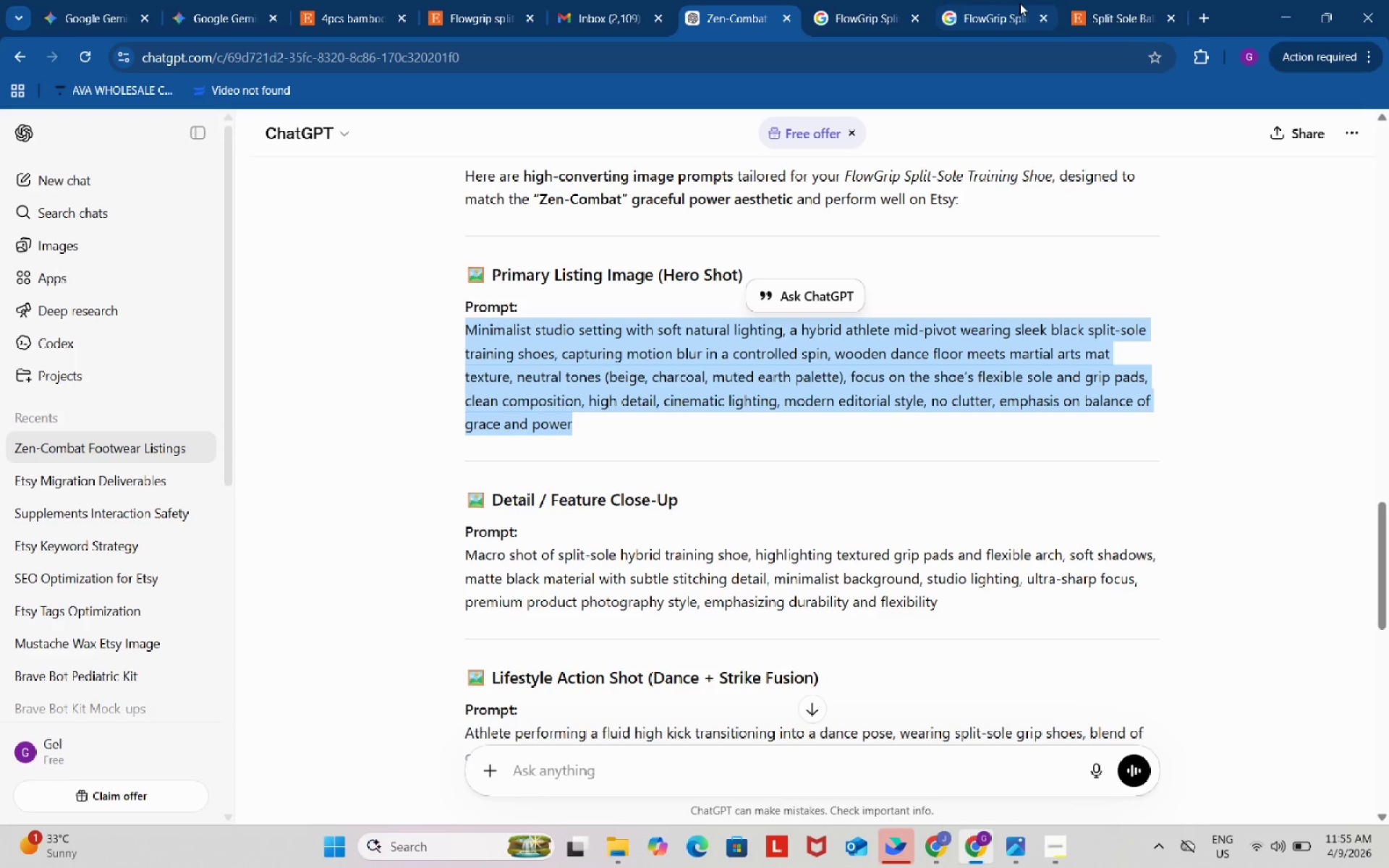 
left_click([1011, 3])
 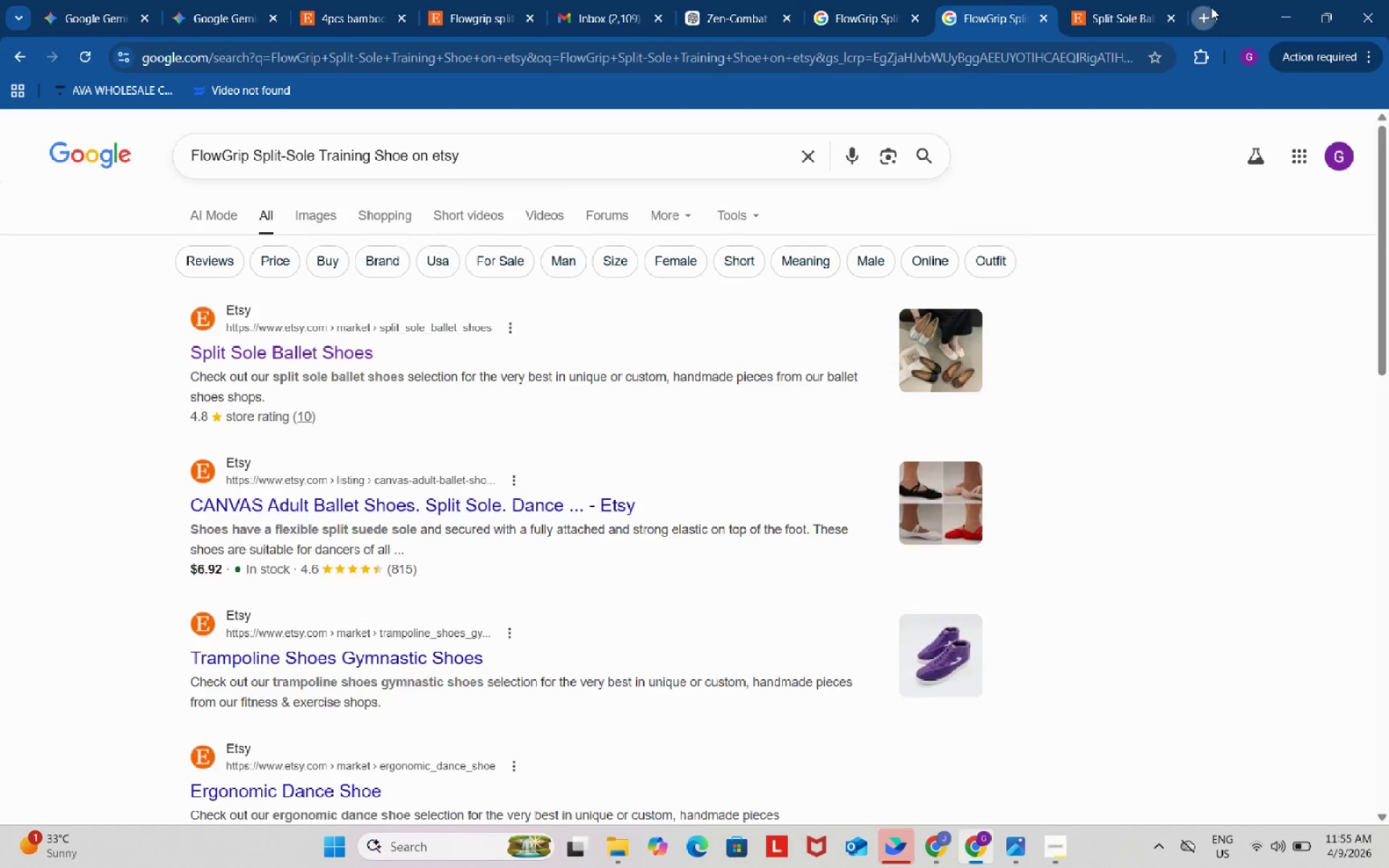 
type(go)
 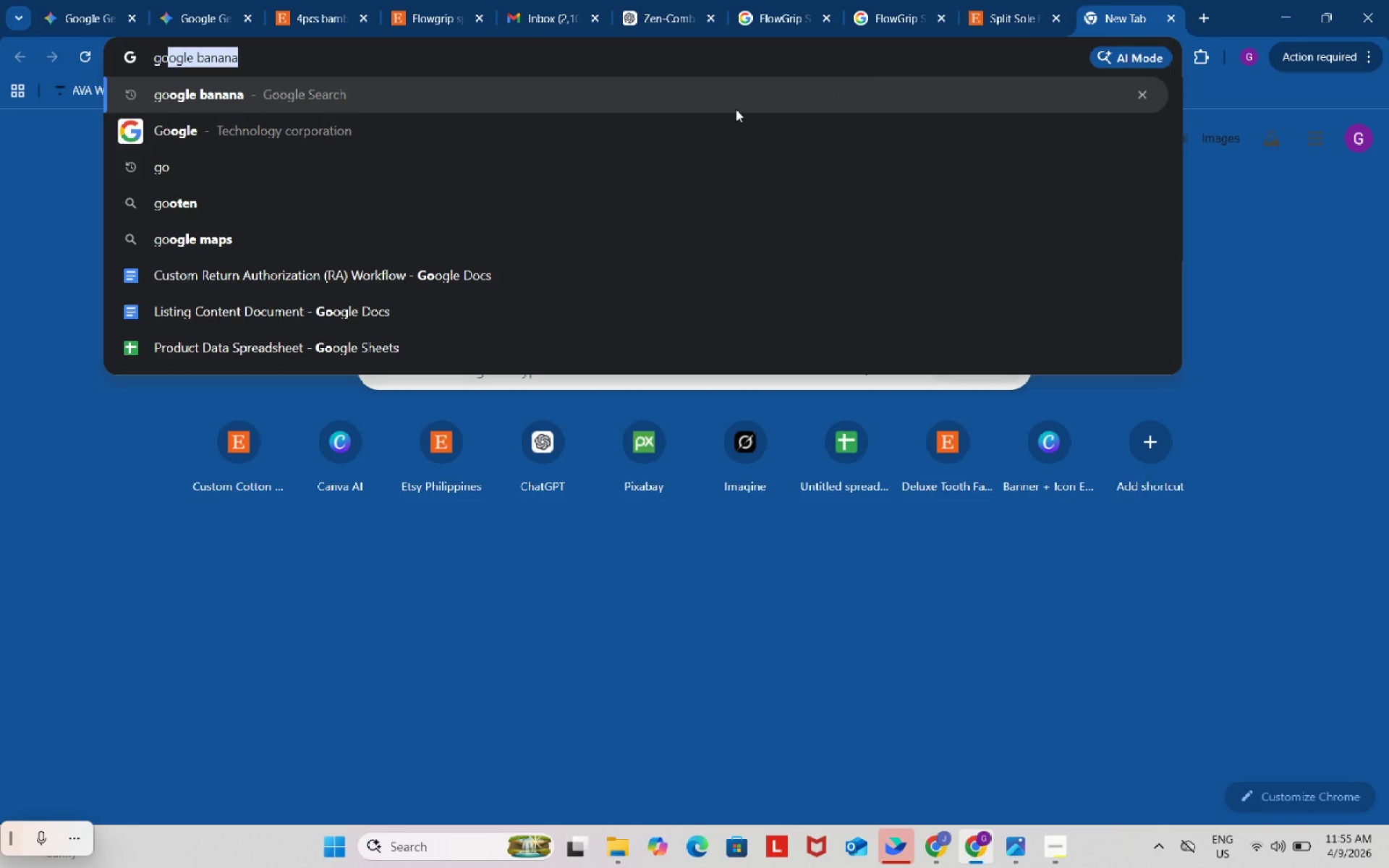 
left_click([727, 90])
 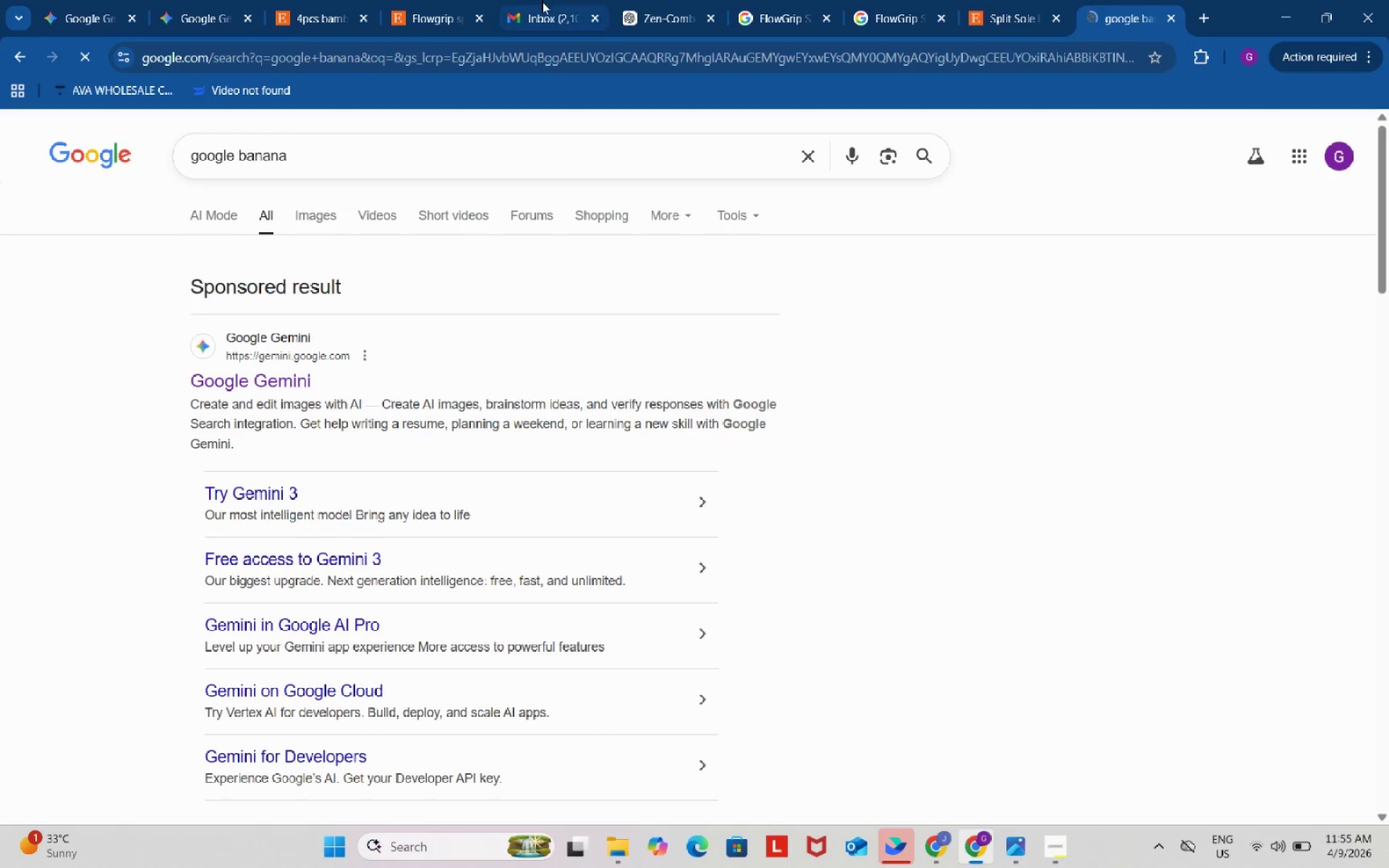 
left_click([450, 0])
 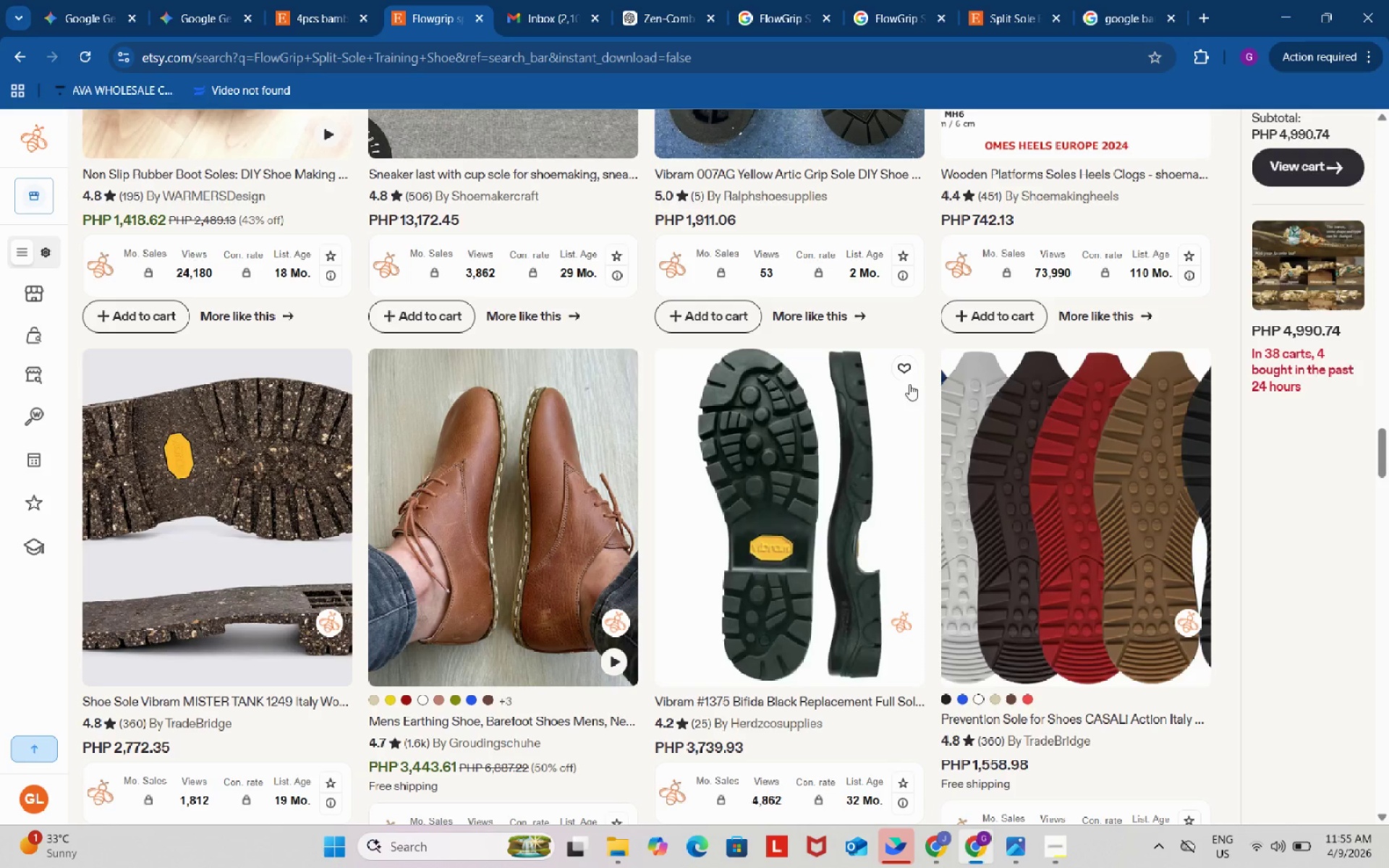 
left_click([983, 0])
 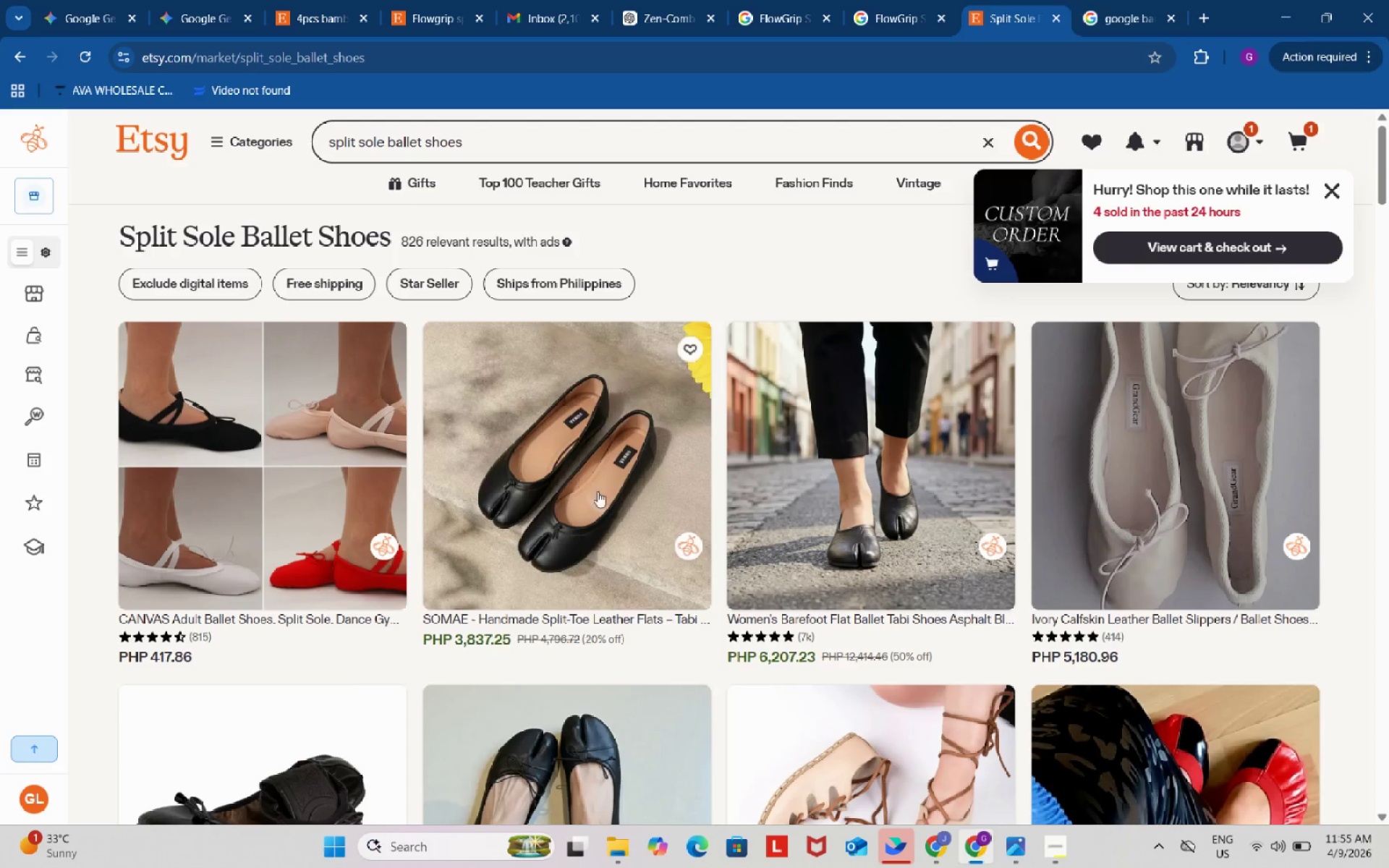 
right_click([547, 449])
 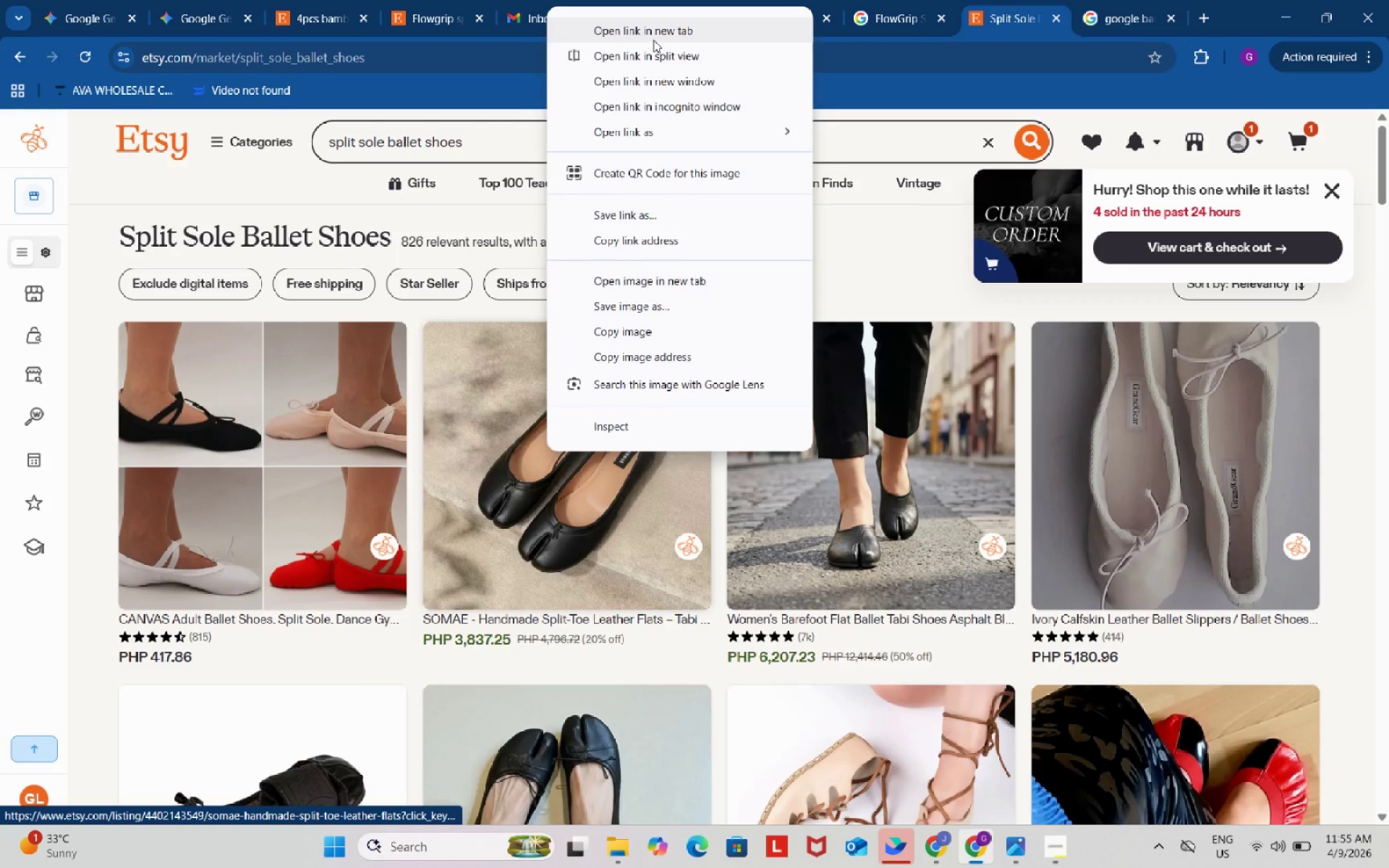 
left_click([655, 33])
 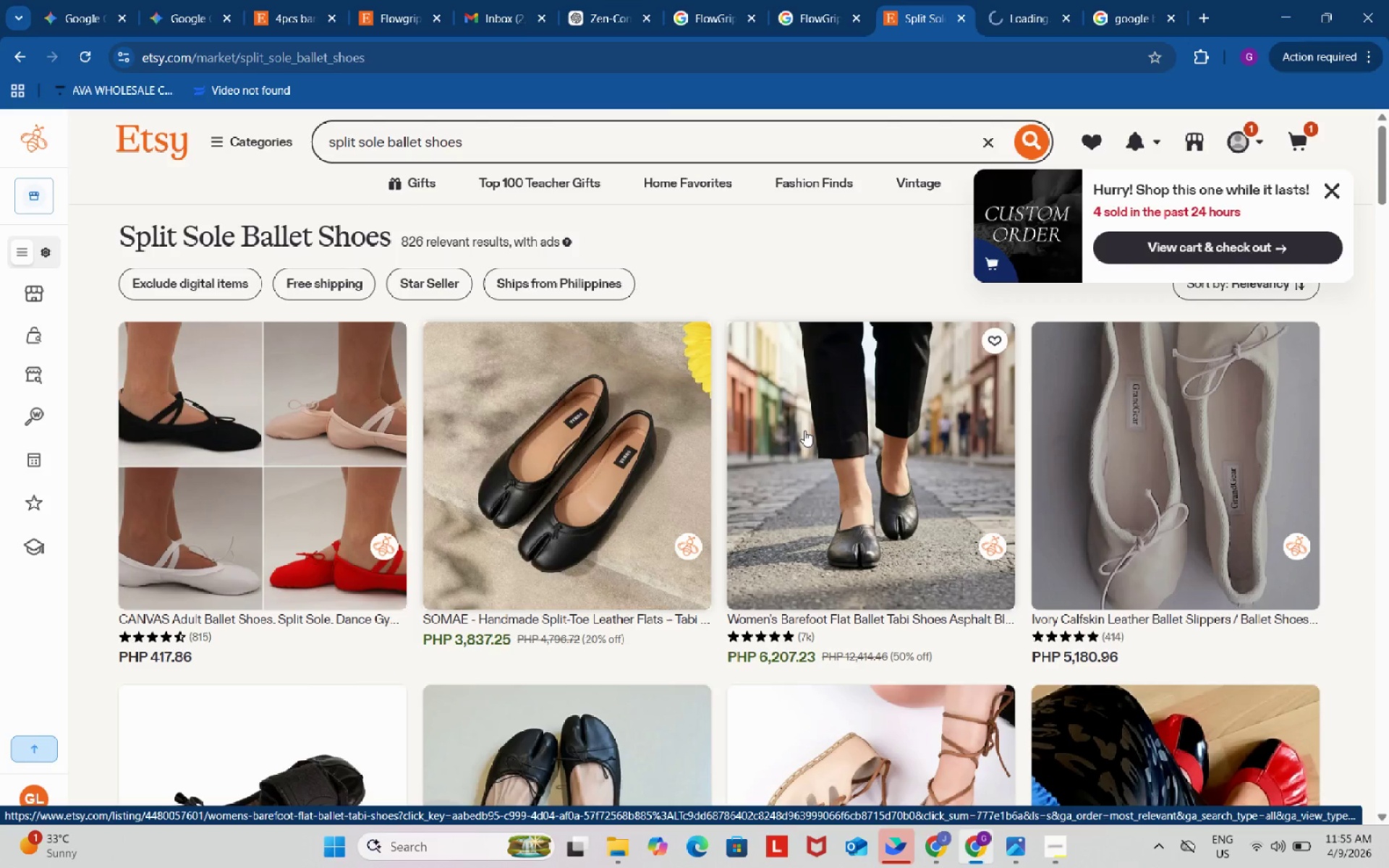 
right_click([804, 430])
 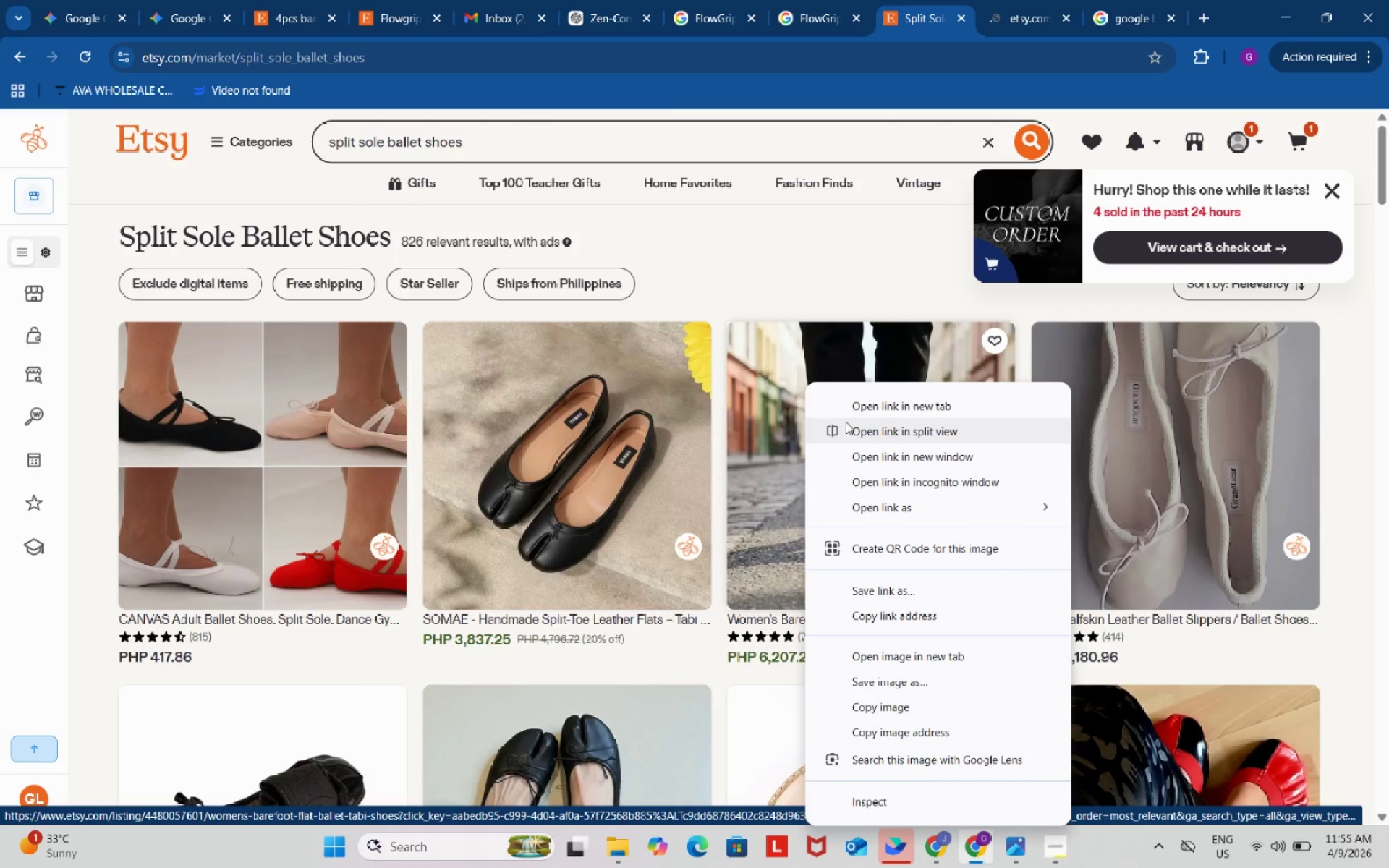 
left_click([859, 400])
 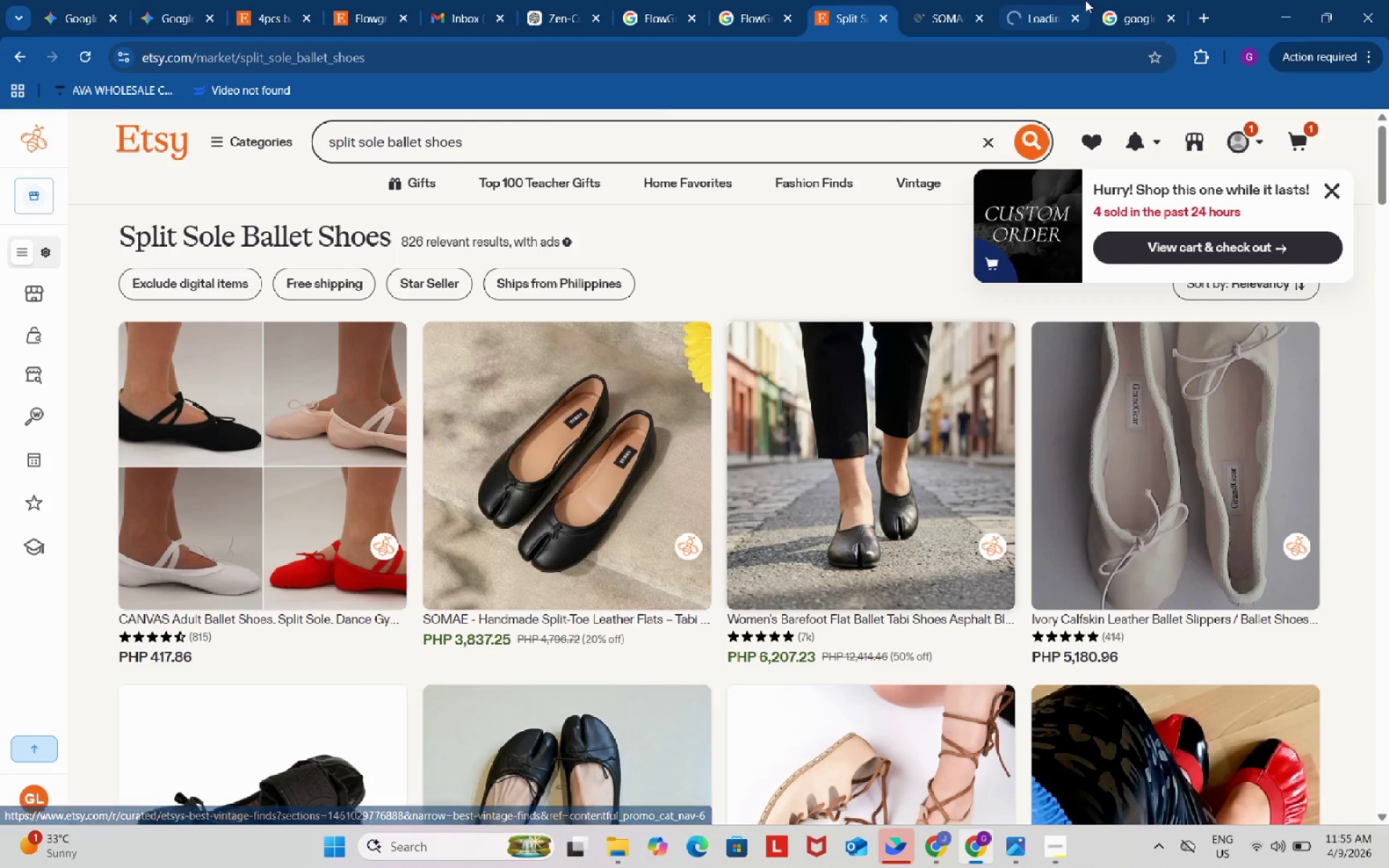 
left_click([1108, 0])
 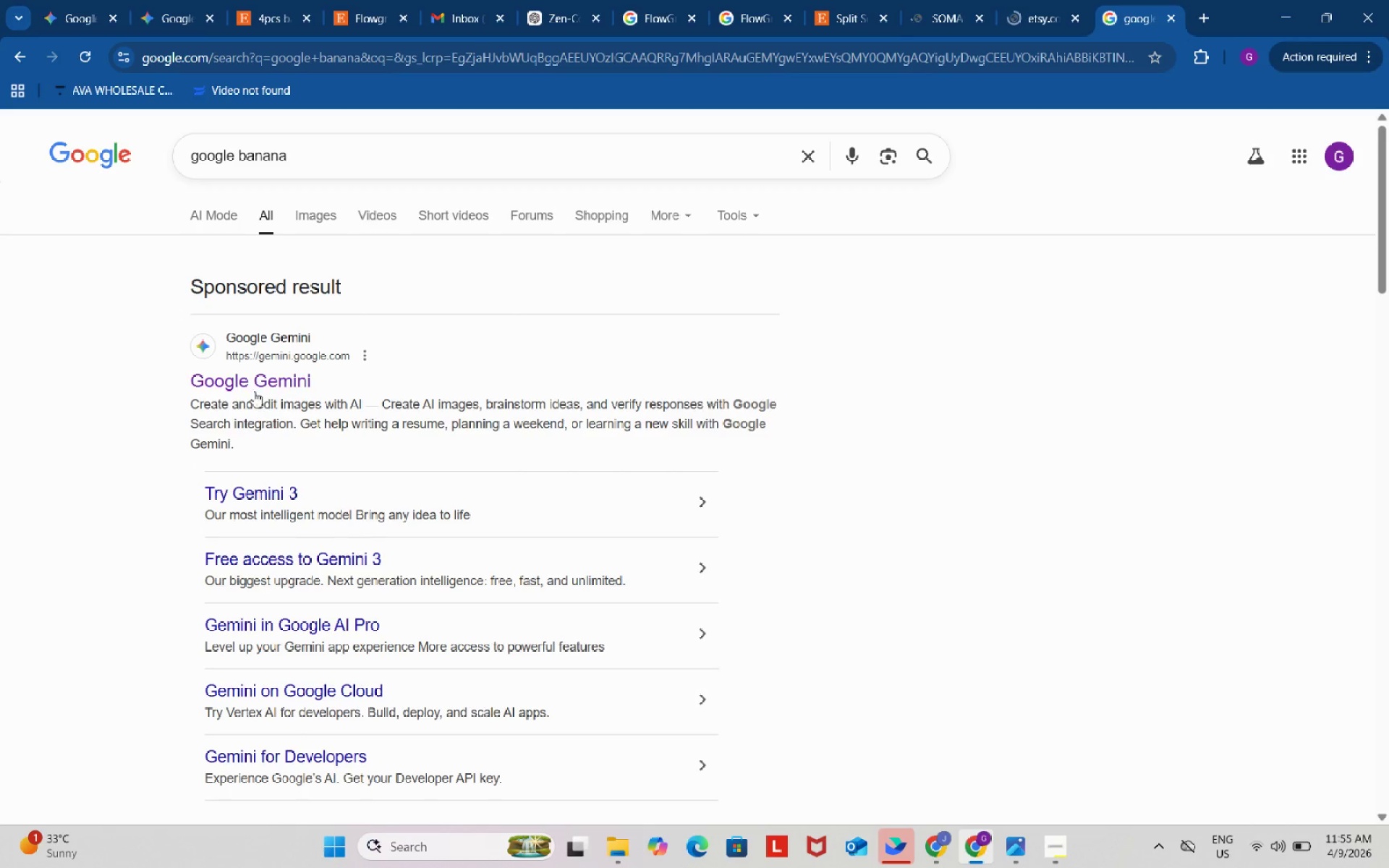 
left_click([249, 380])
 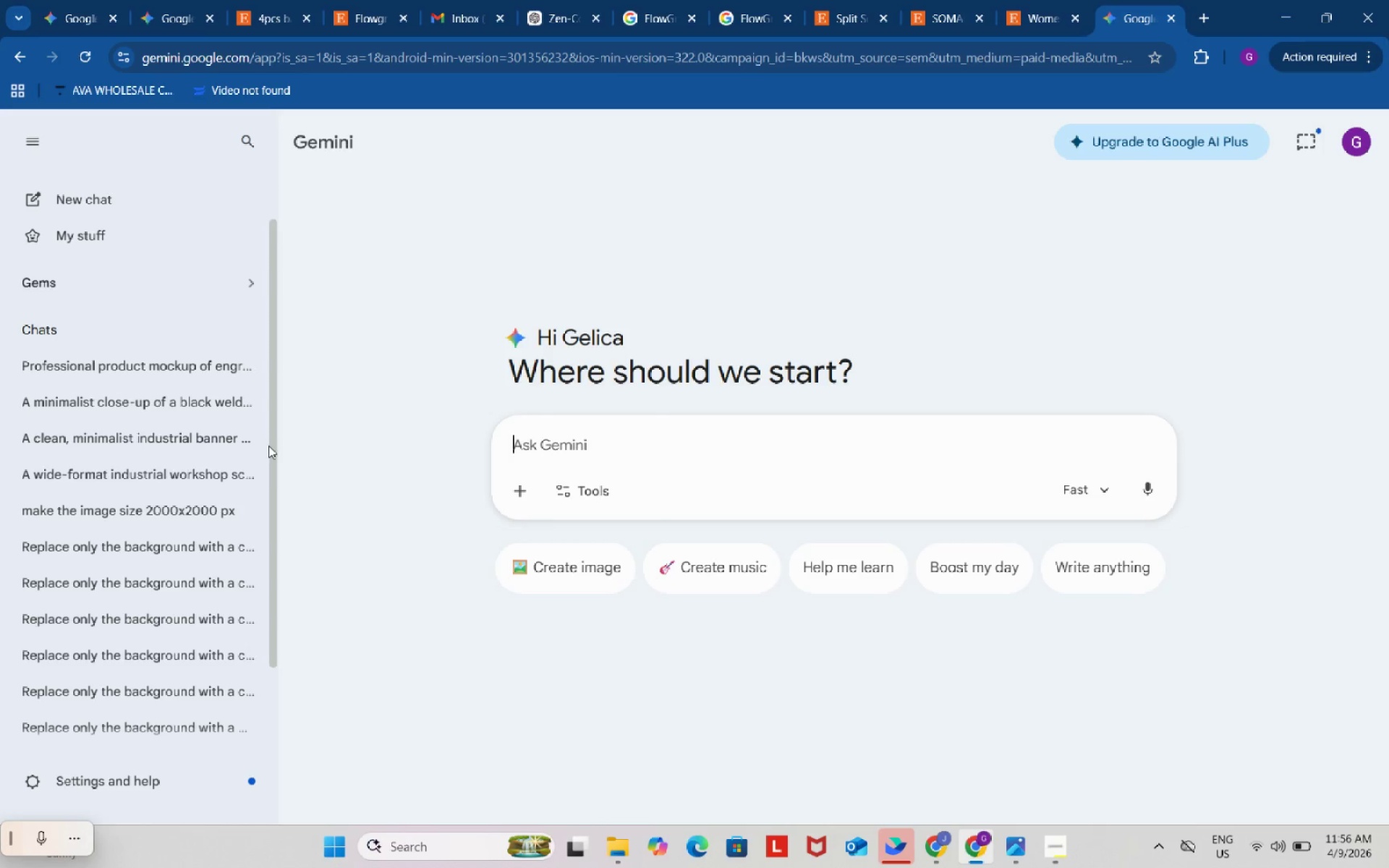 
wait(38.16)
 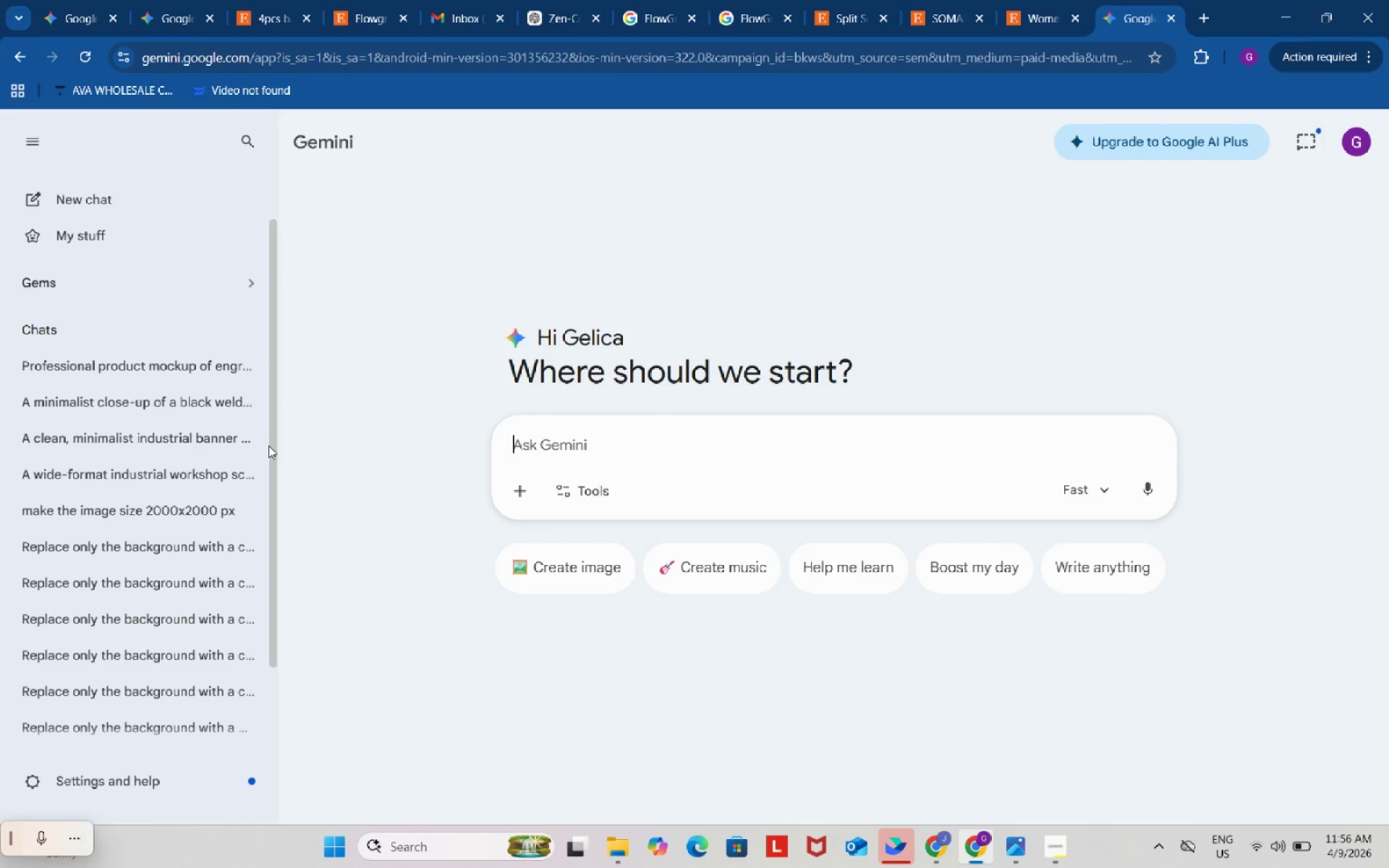 
key(Control+ControlLeft)
 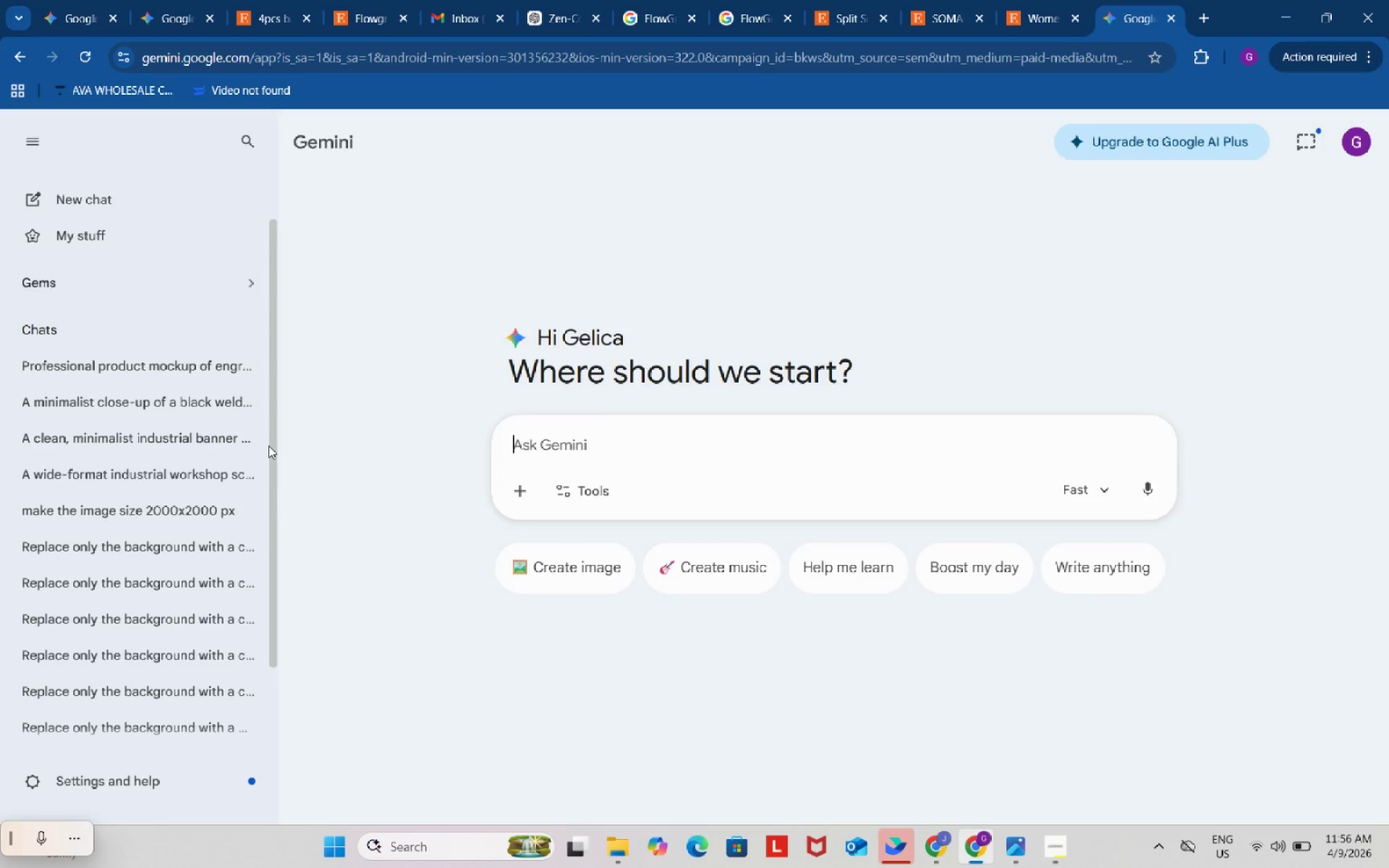 
key(Control+V)
 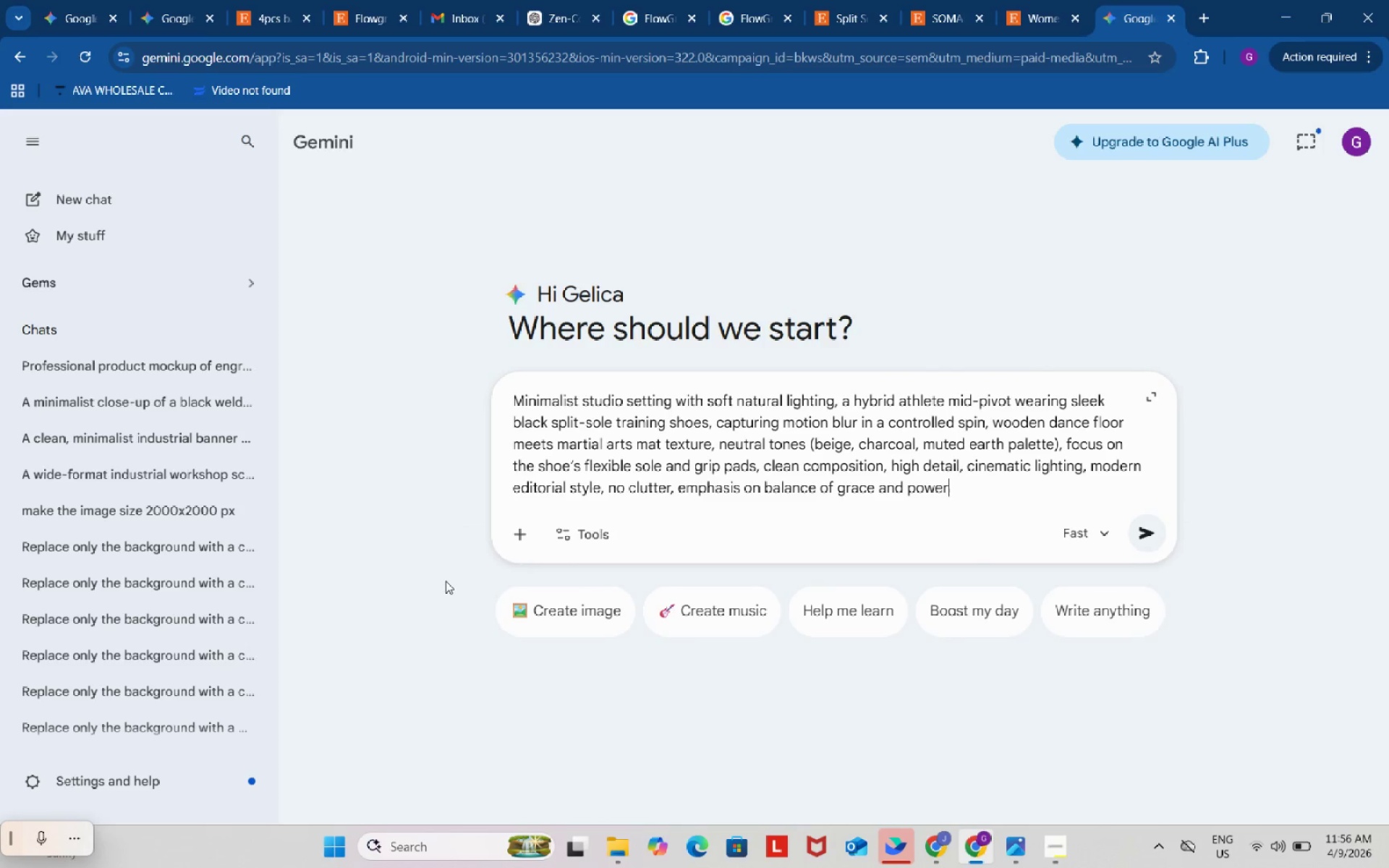 
left_click([553, 600])
 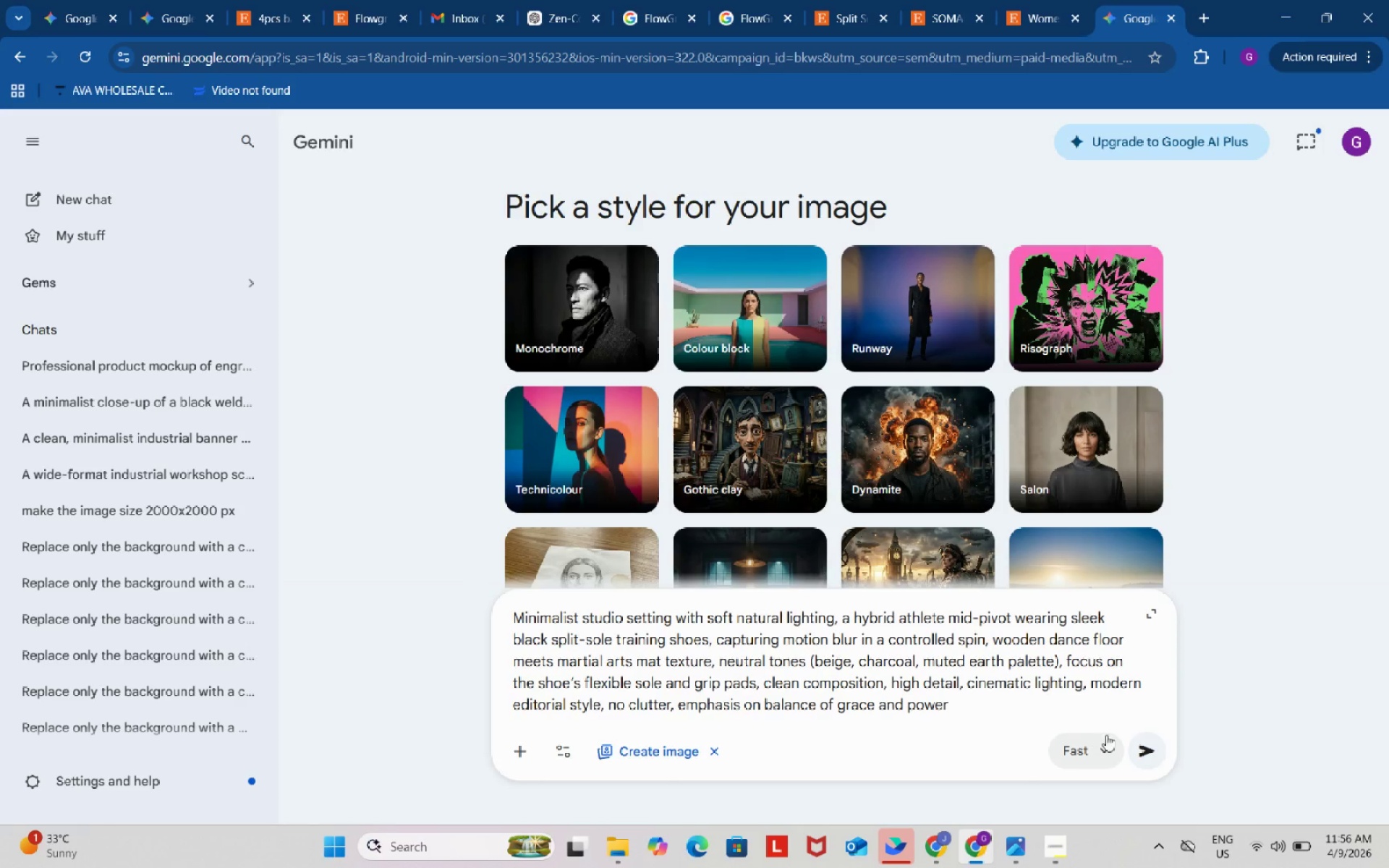 
left_click([1132, 748])
 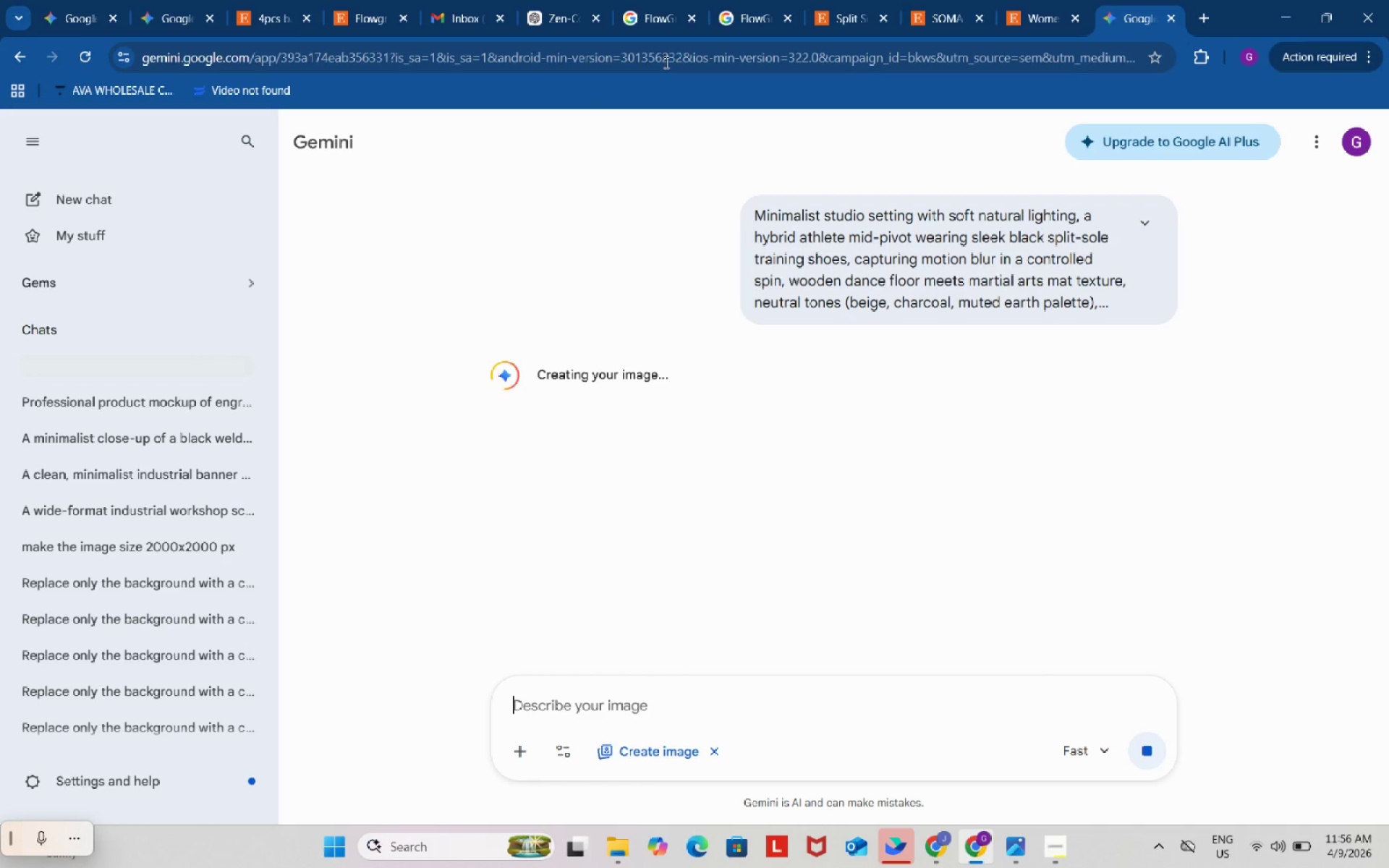 
left_click([1020, 0])
 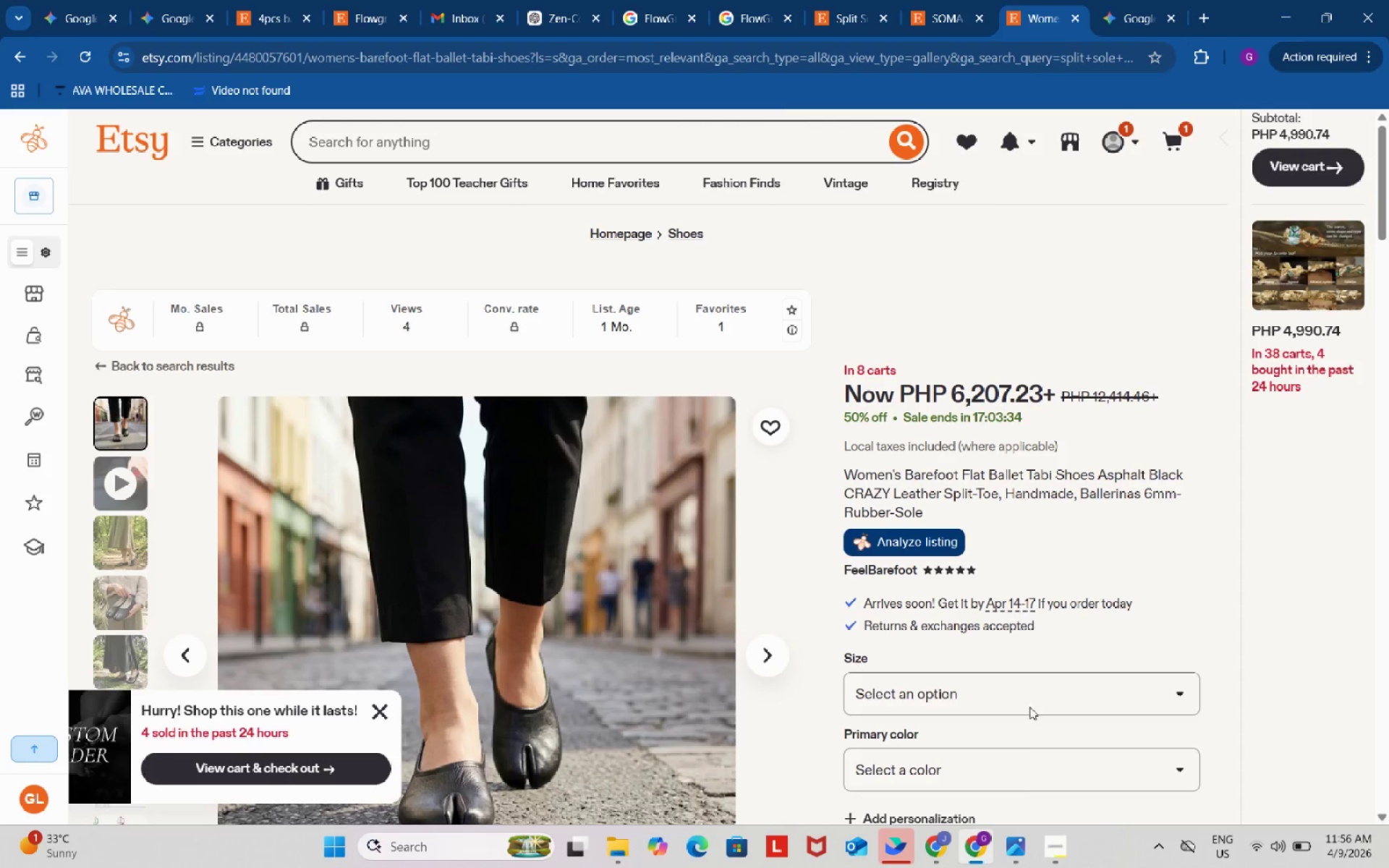 
left_click([1061, 838])